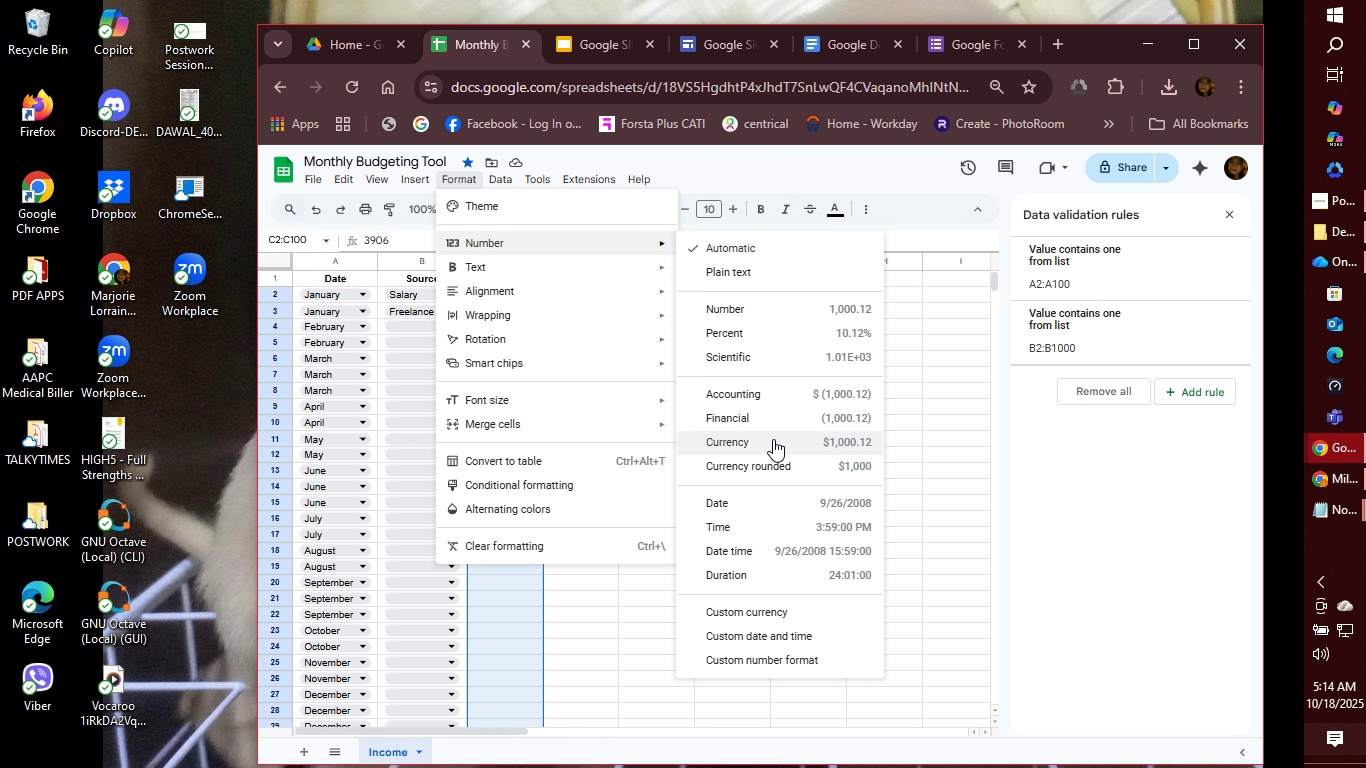 
left_click([772, 439])
 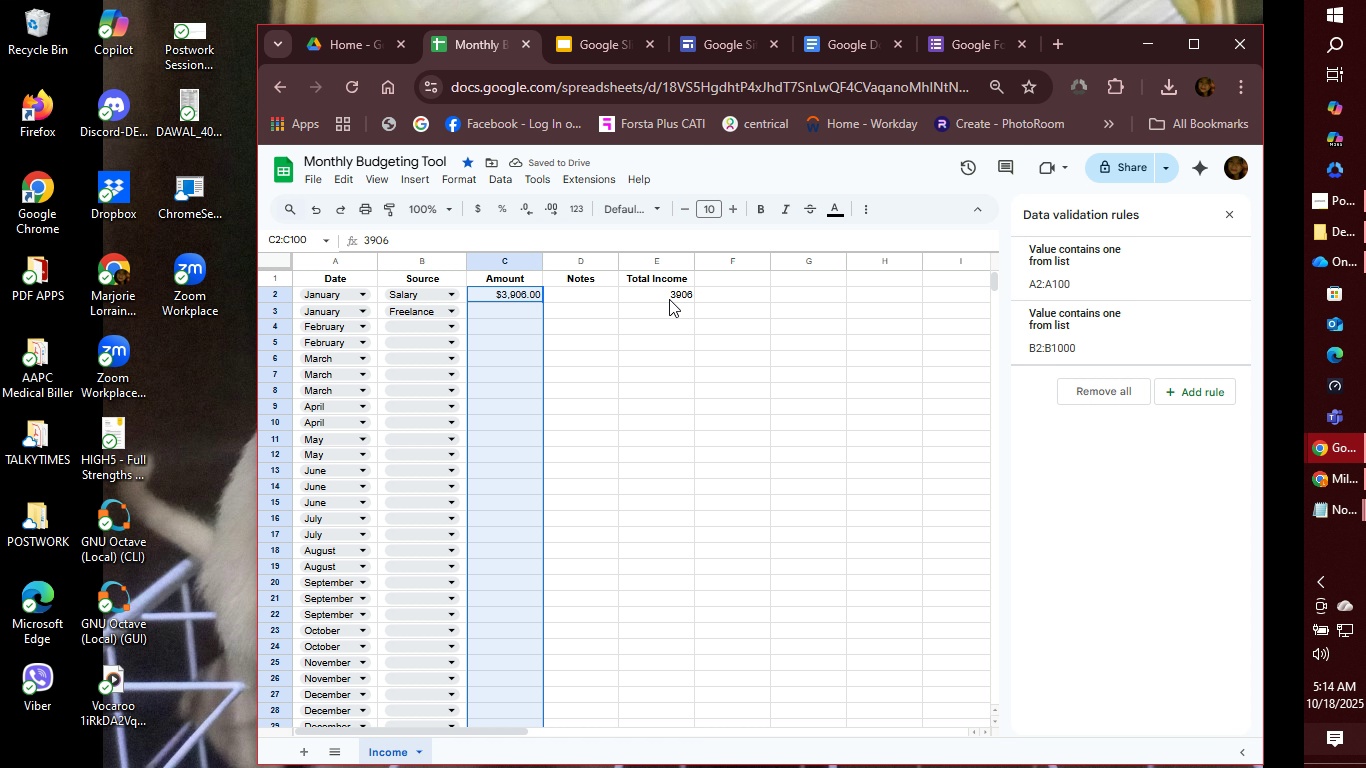 
left_click([672, 295])
 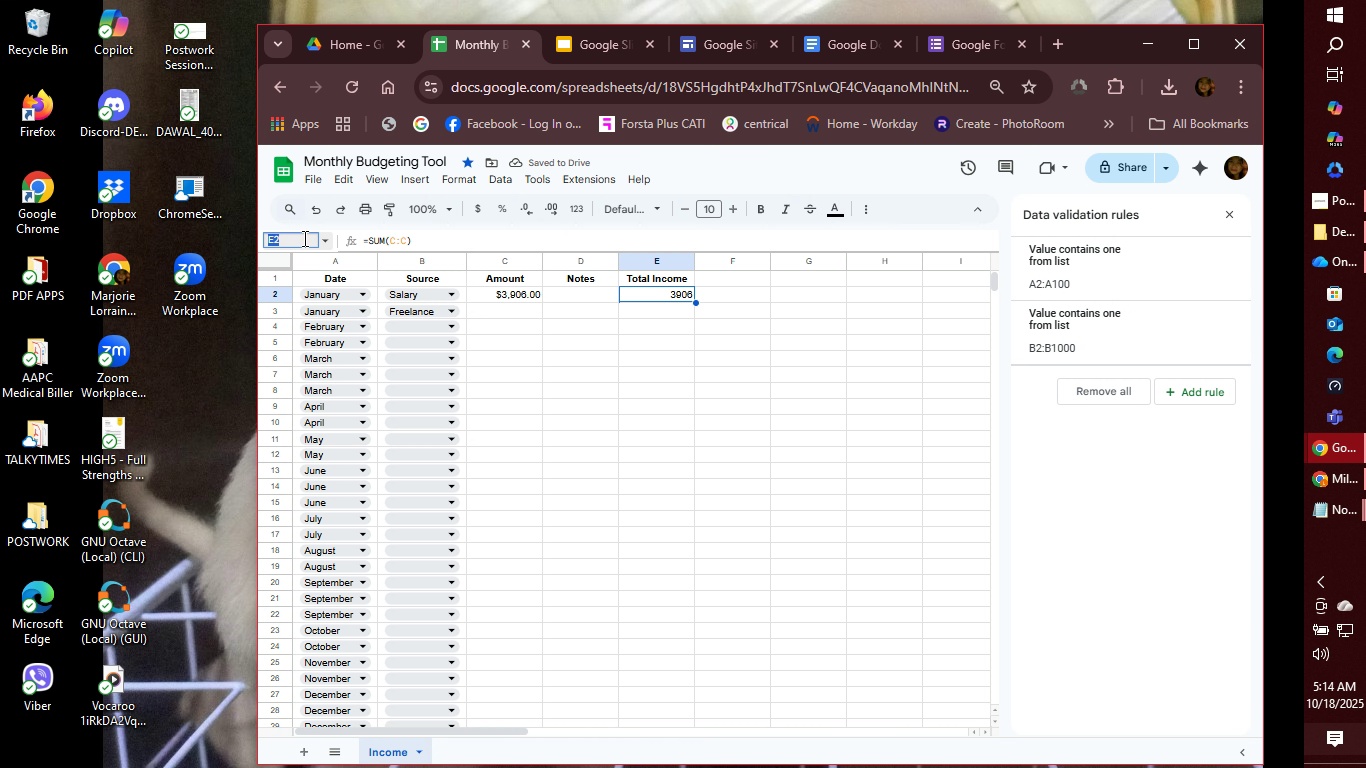 
left_click([303, 238])
 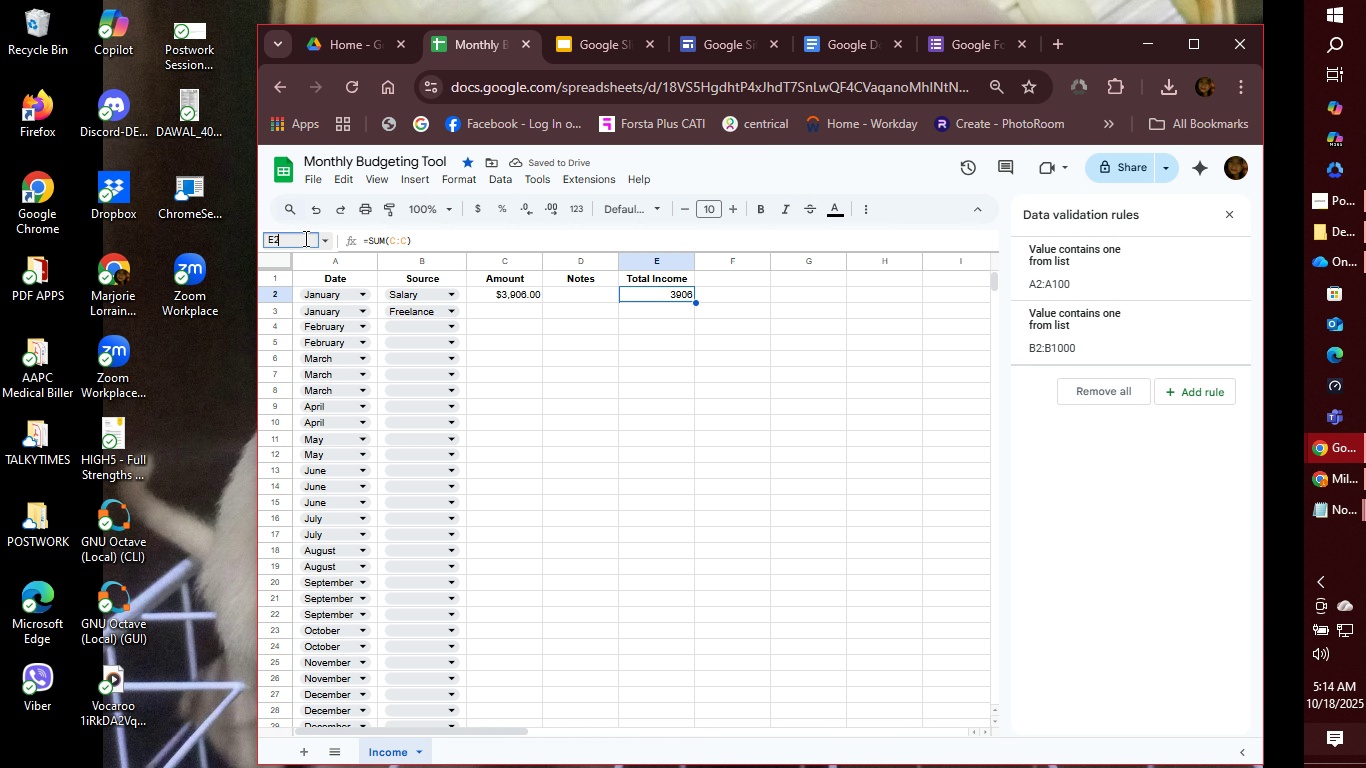 
left_click([304, 238])
 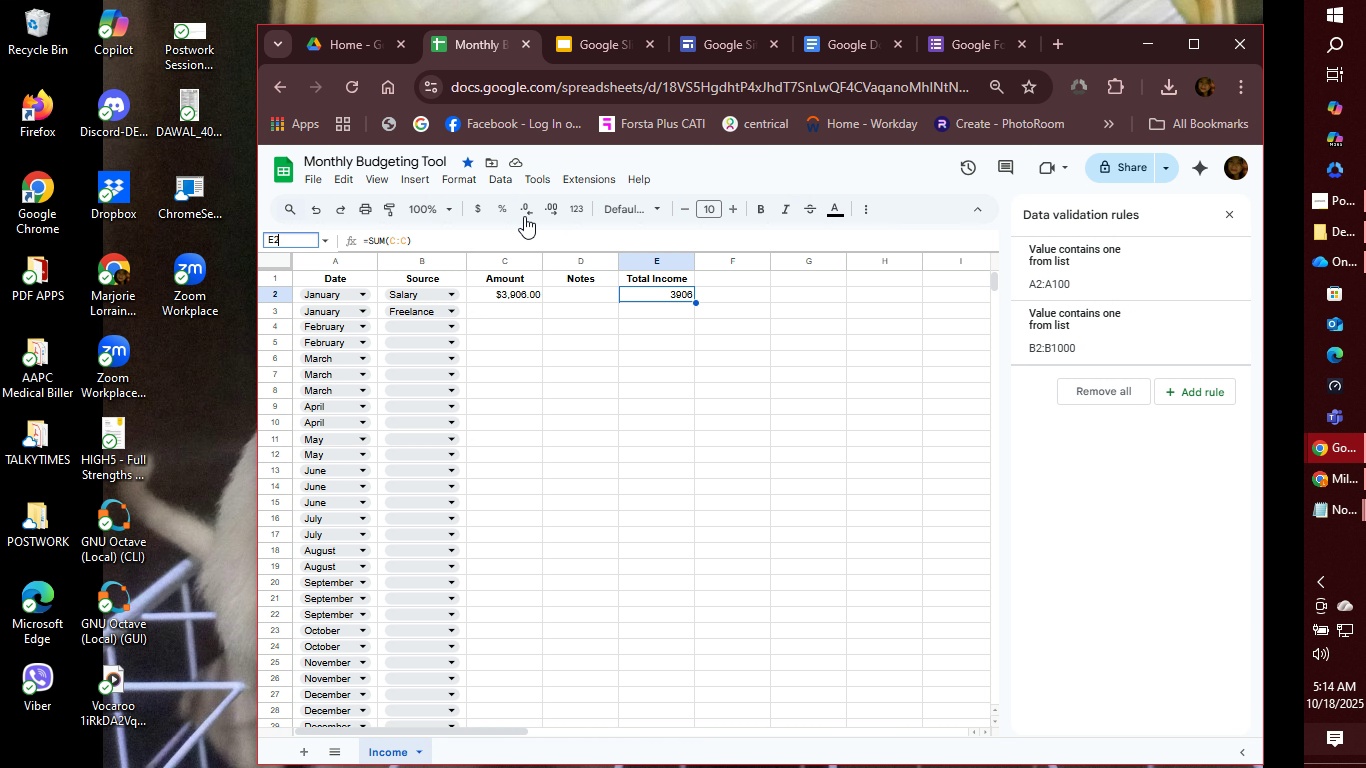 
left_click([451, 180])
 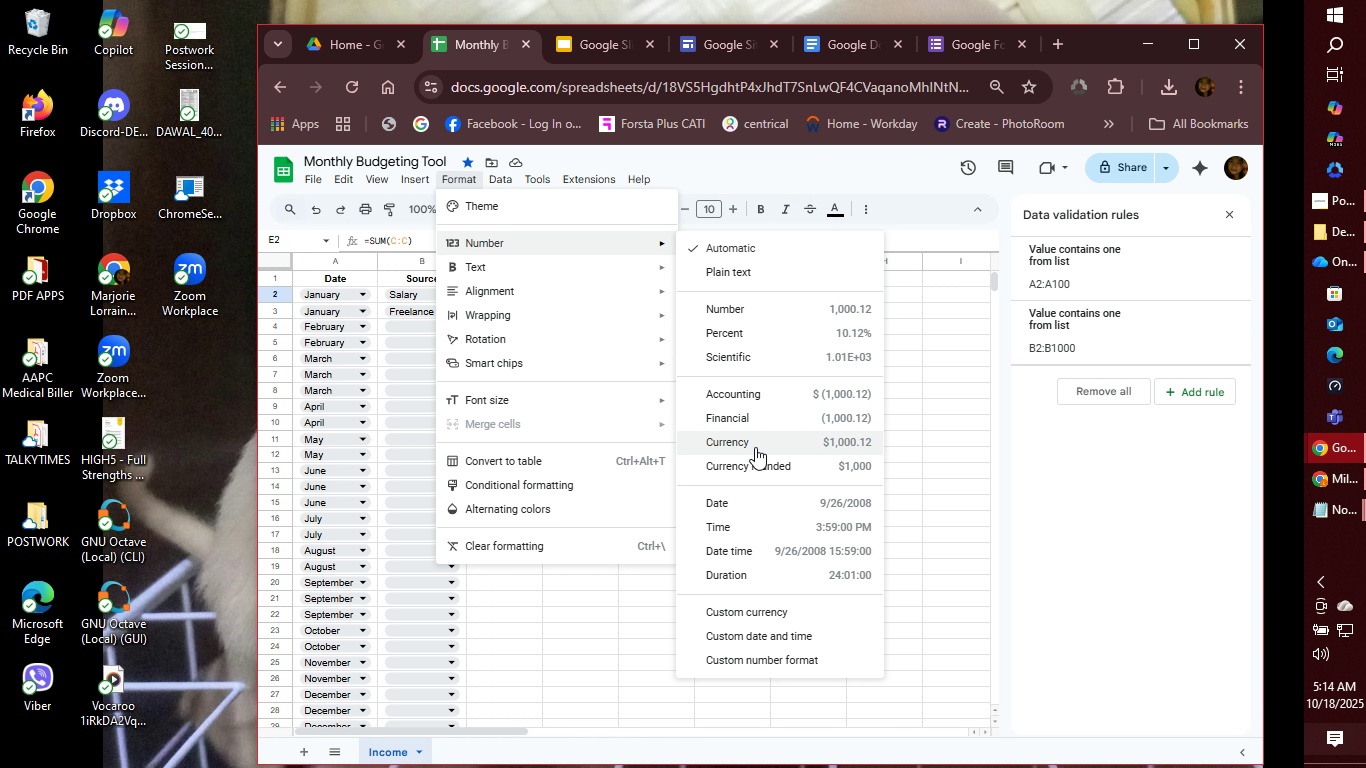 
wait(7.22)
 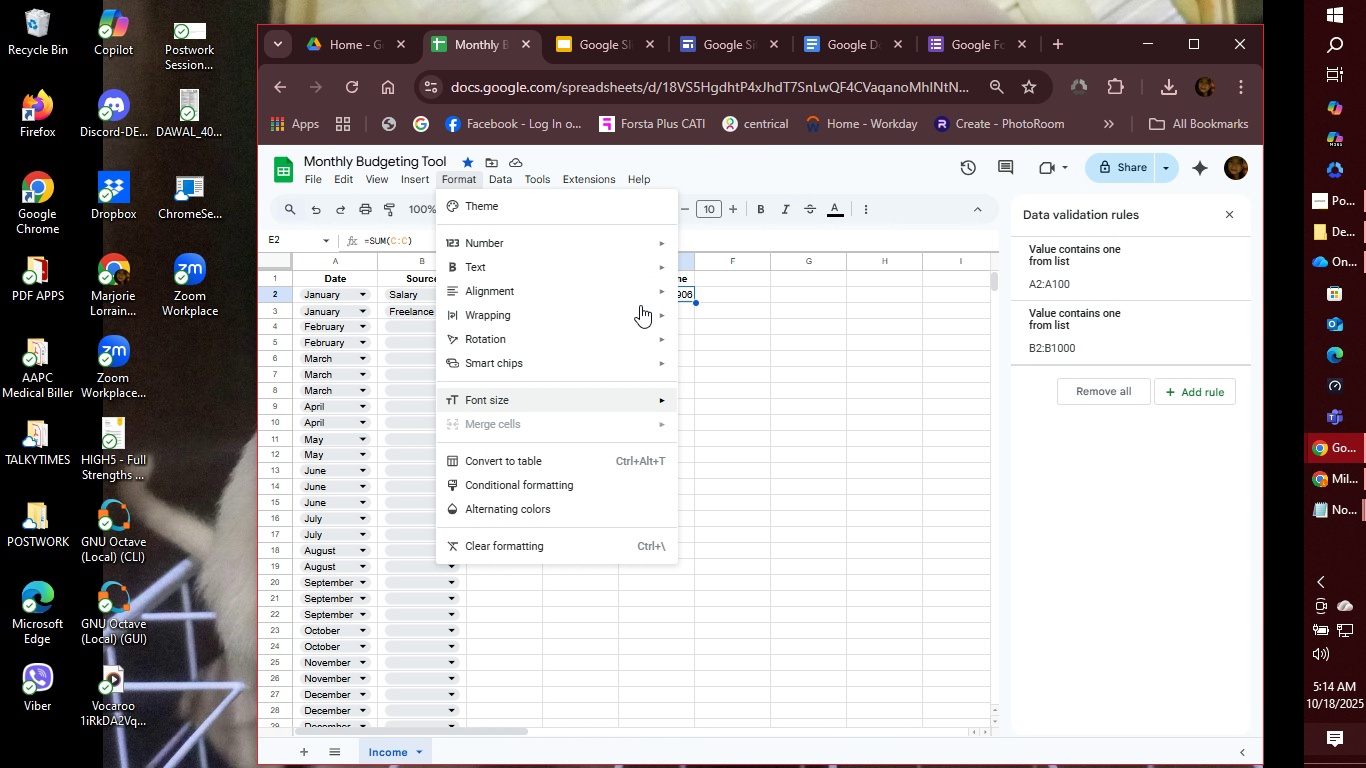 
mouse_move([785, 560])
 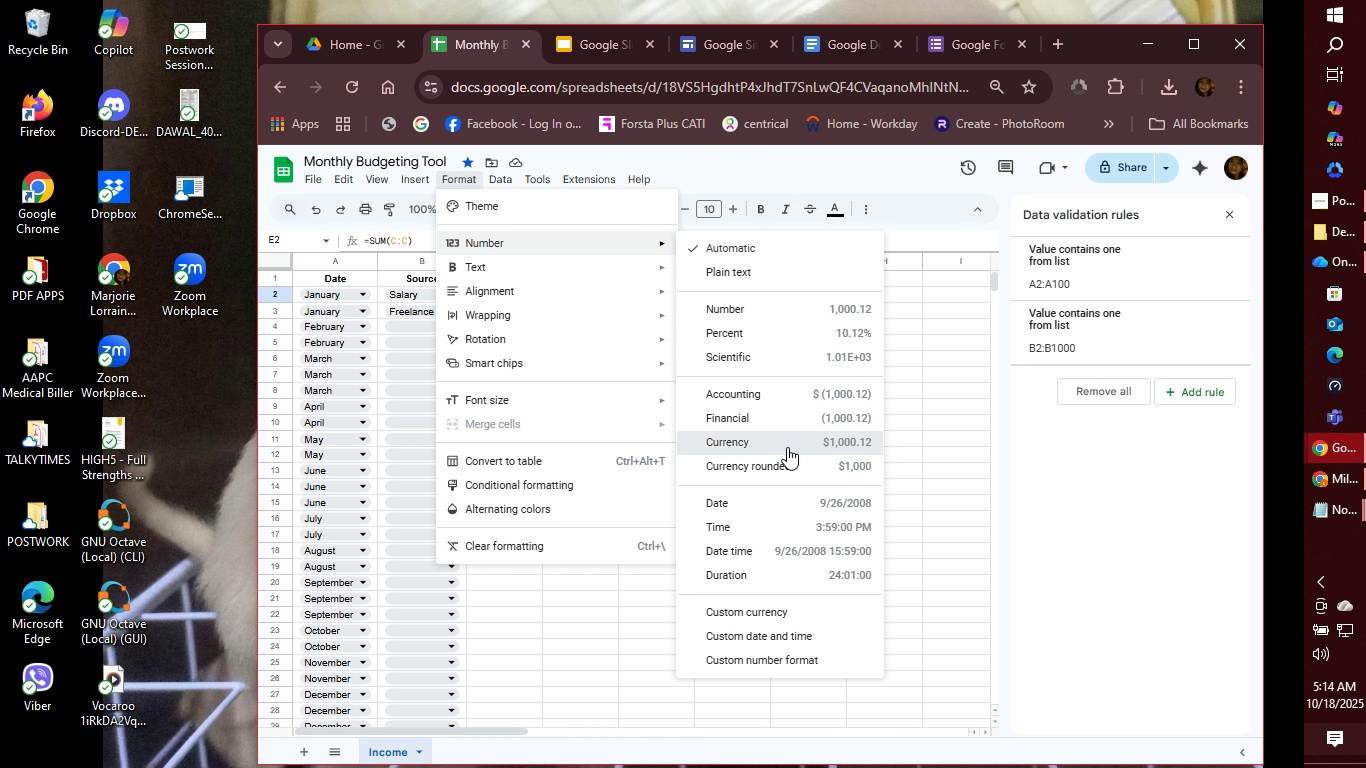 
left_click([787, 447])
 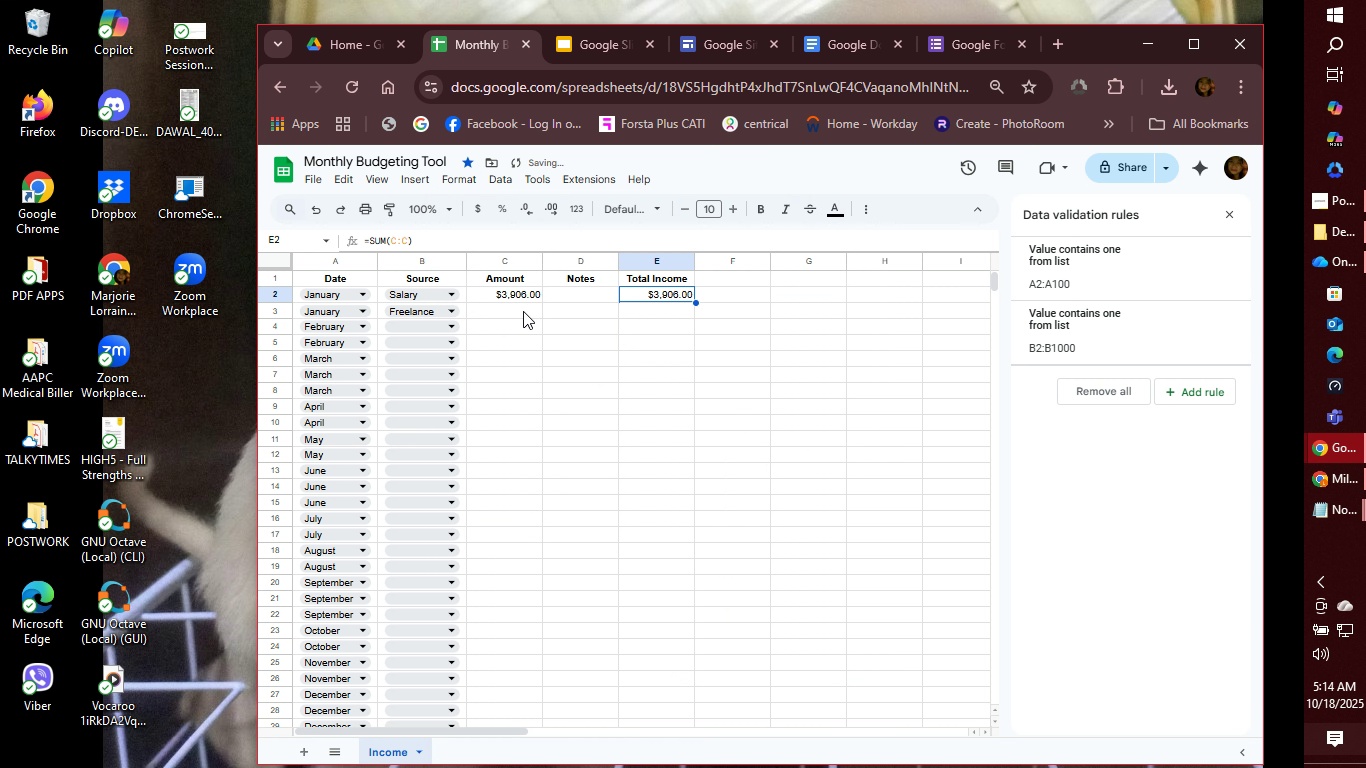 
left_click([520, 311])
 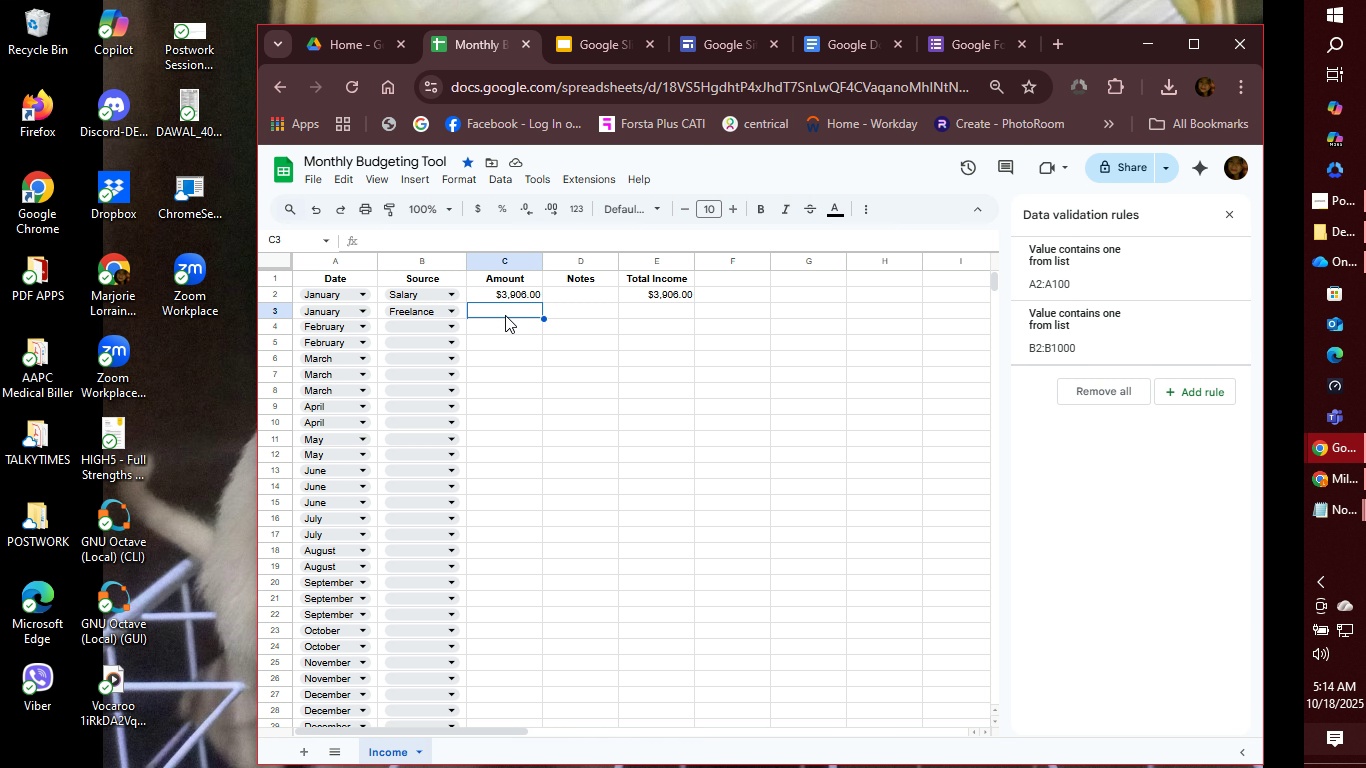 
wait(8.82)
 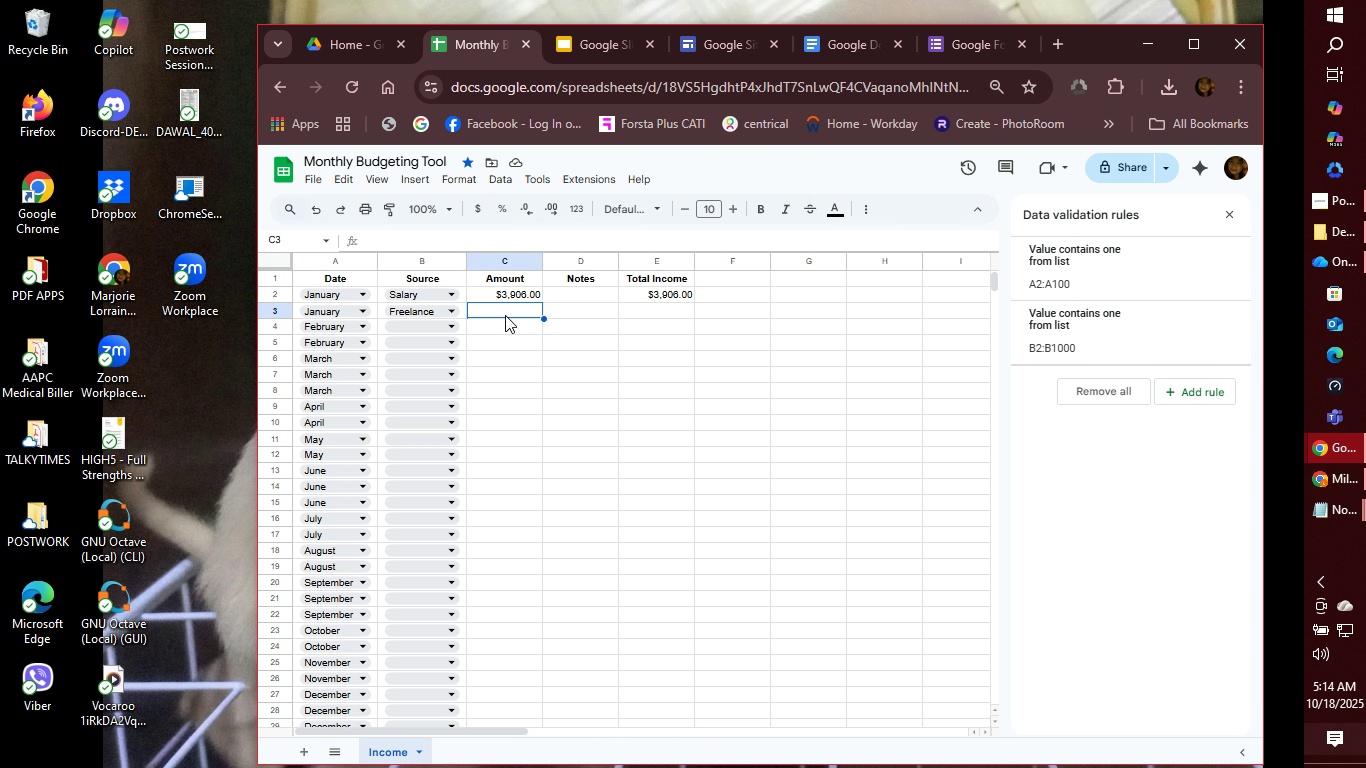 
left_click([1224, 218])
 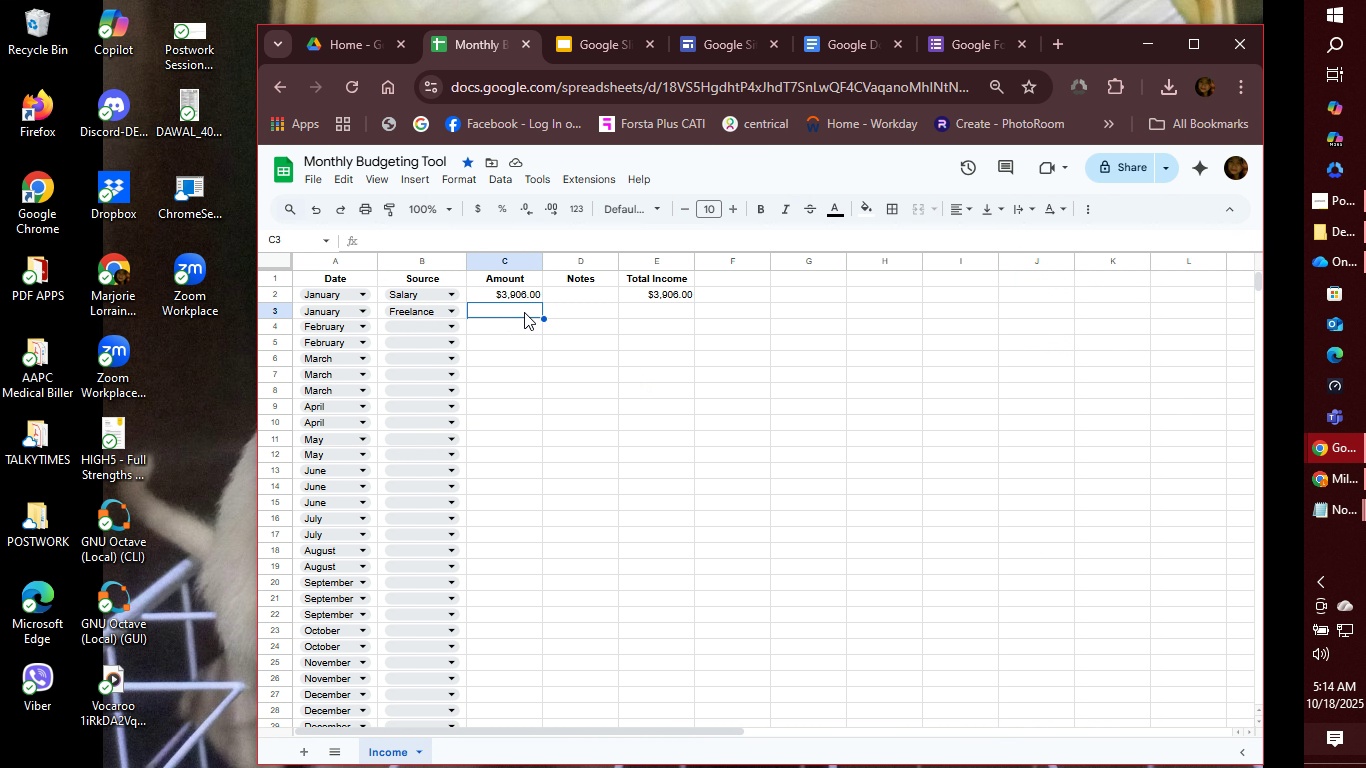 
left_click([524, 312])
 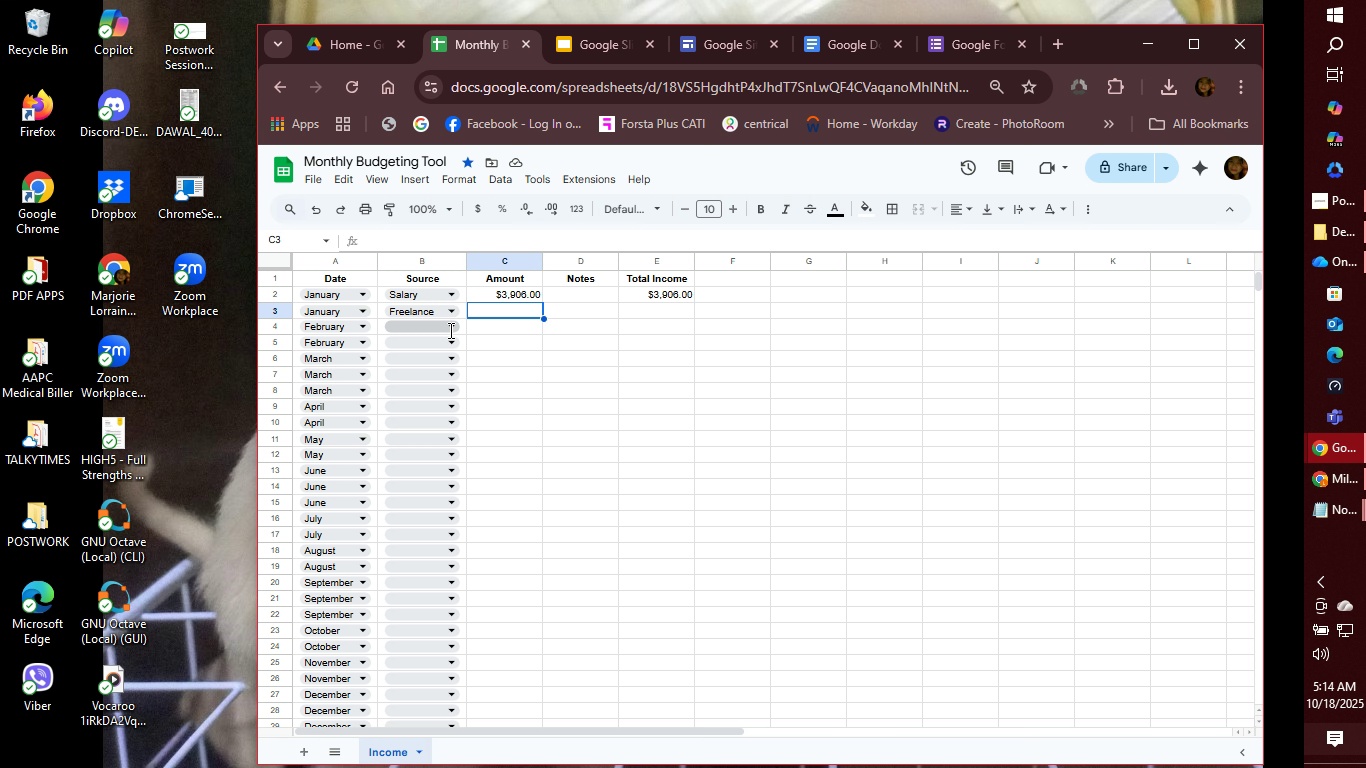 
left_click([449, 330])
 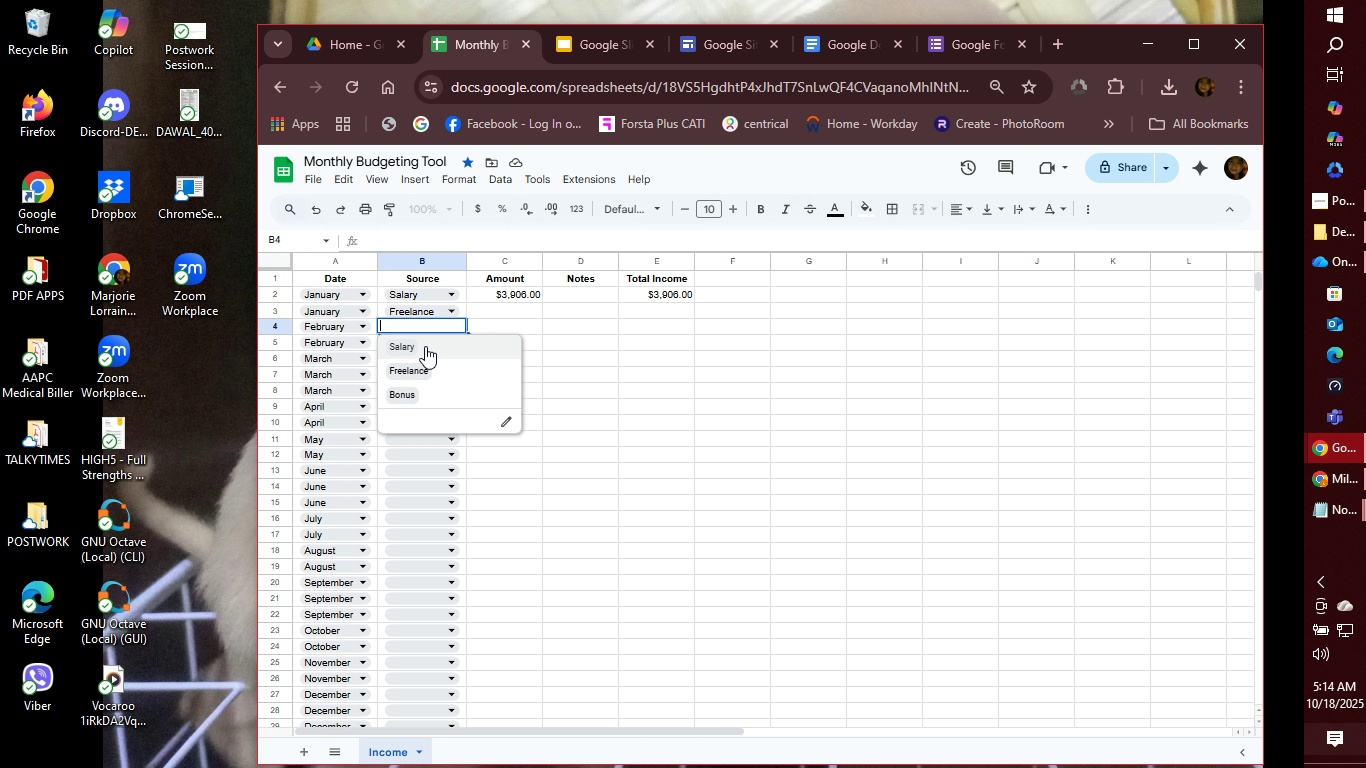 
left_click([425, 346])
 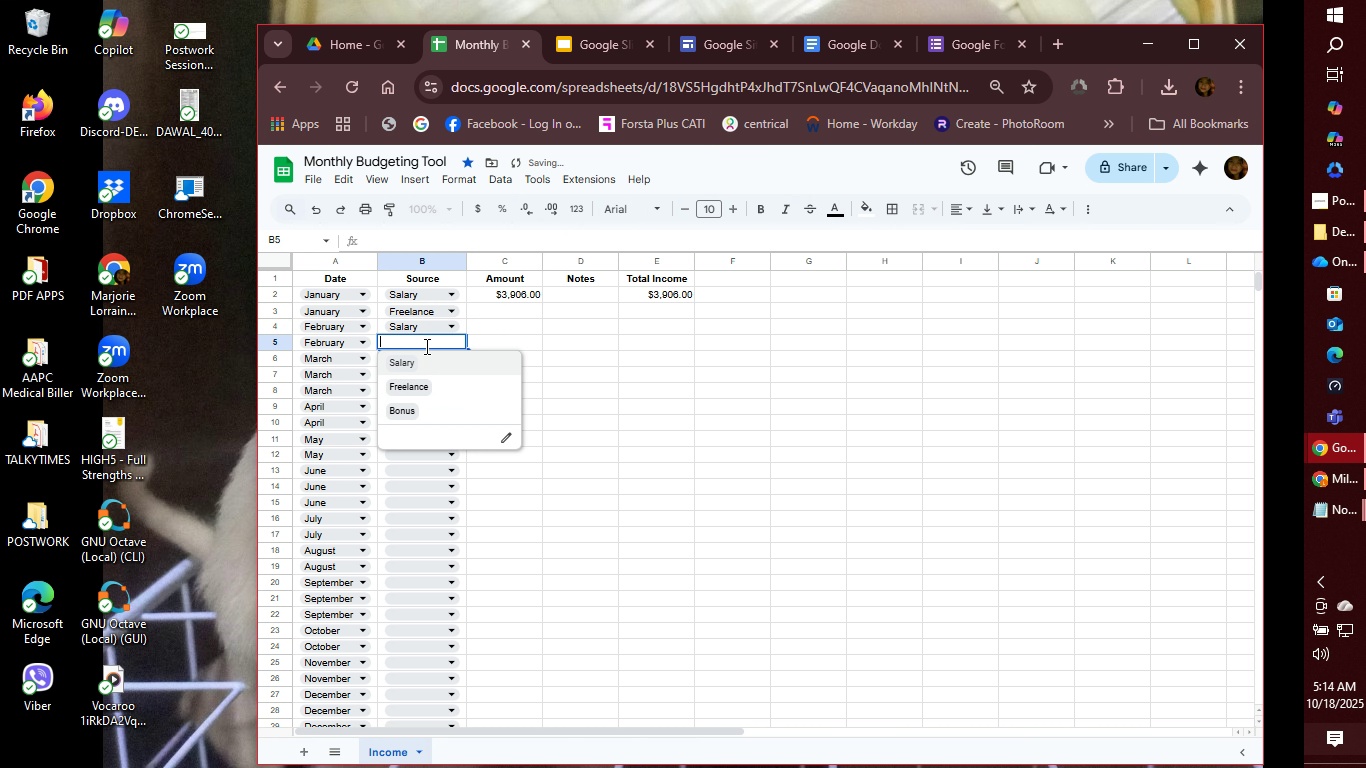 
left_click([425, 346])
 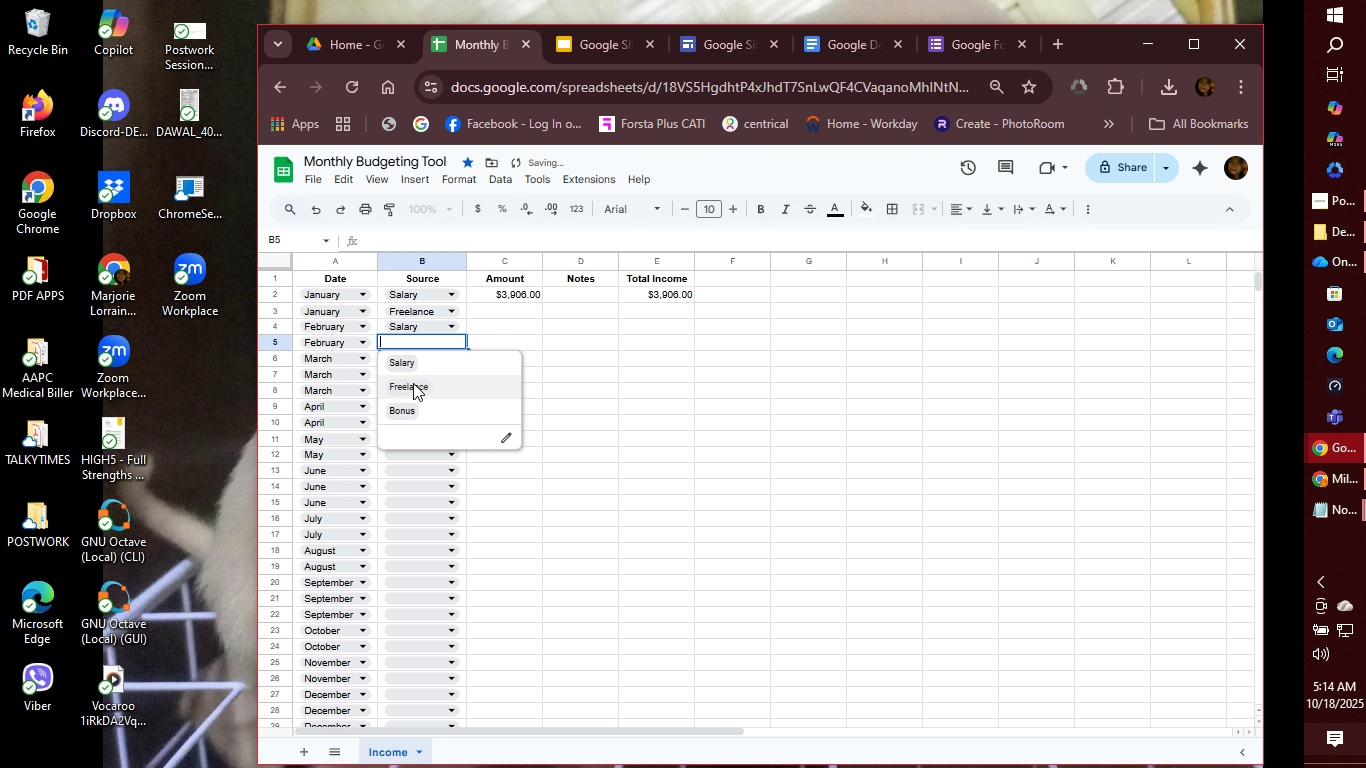 
left_click([413, 383])
 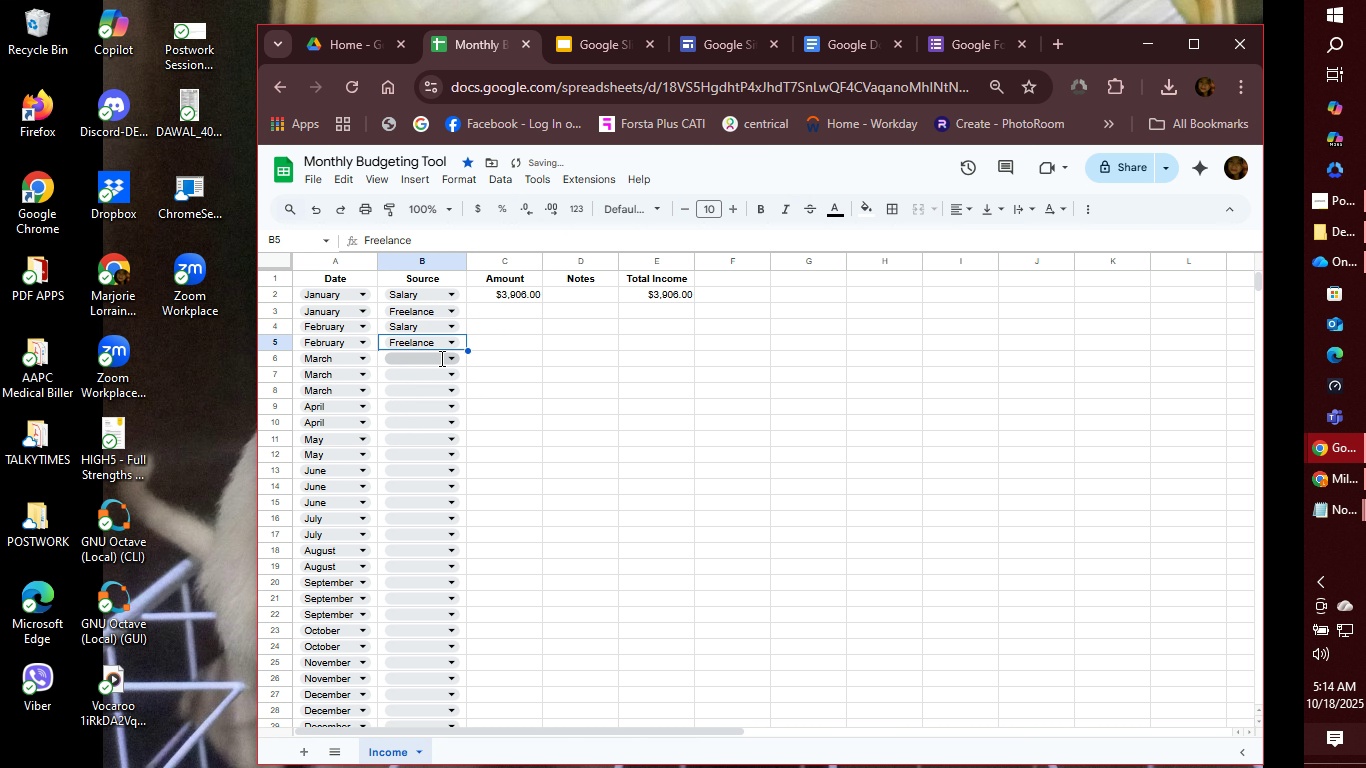 
left_click([440, 358])
 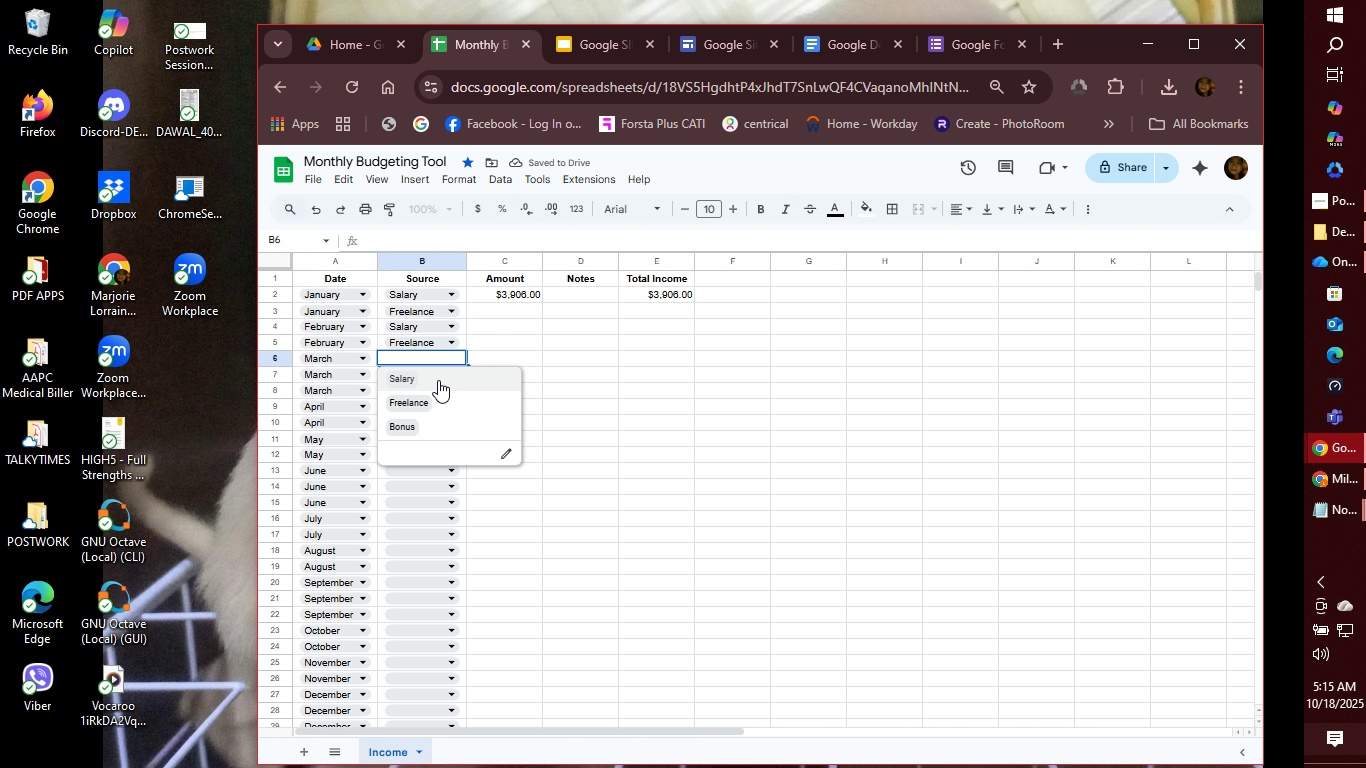 
left_click([438, 380])
 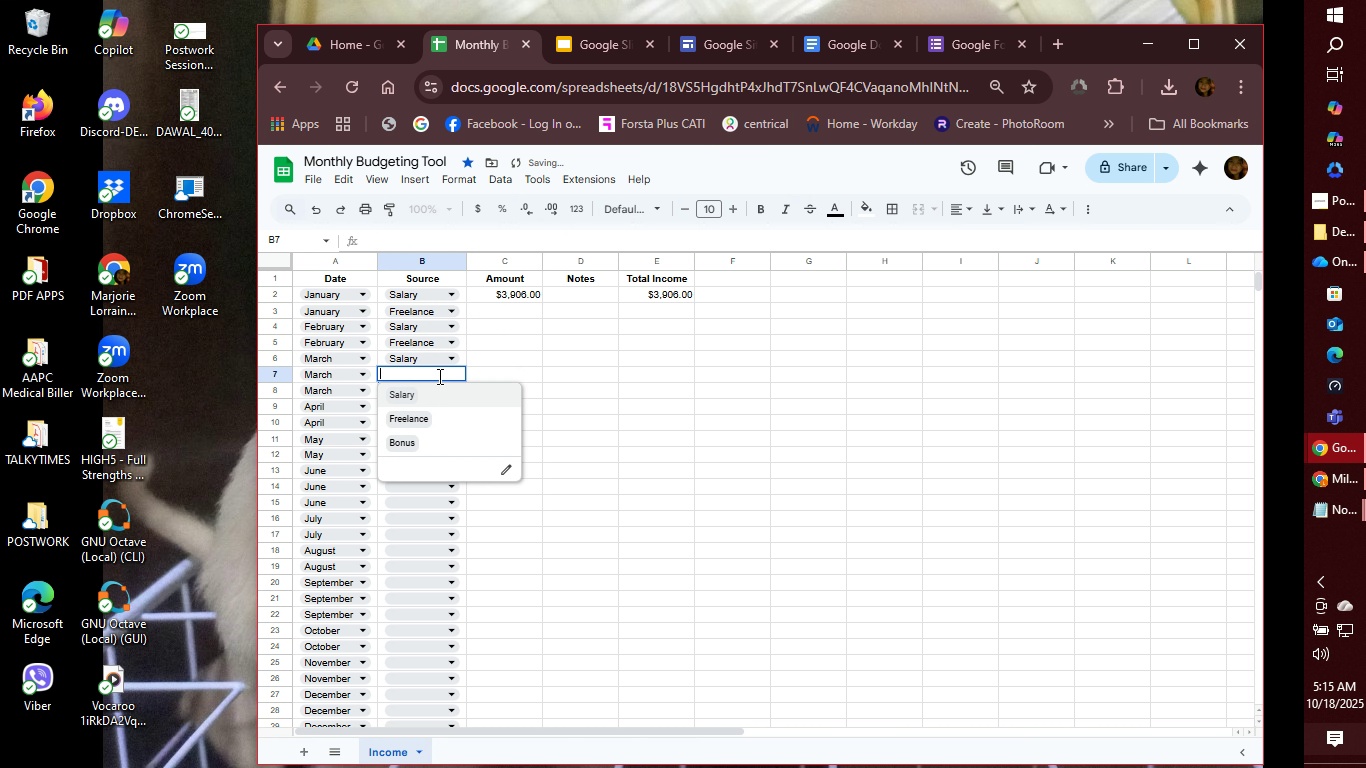 
left_click([438, 376])
 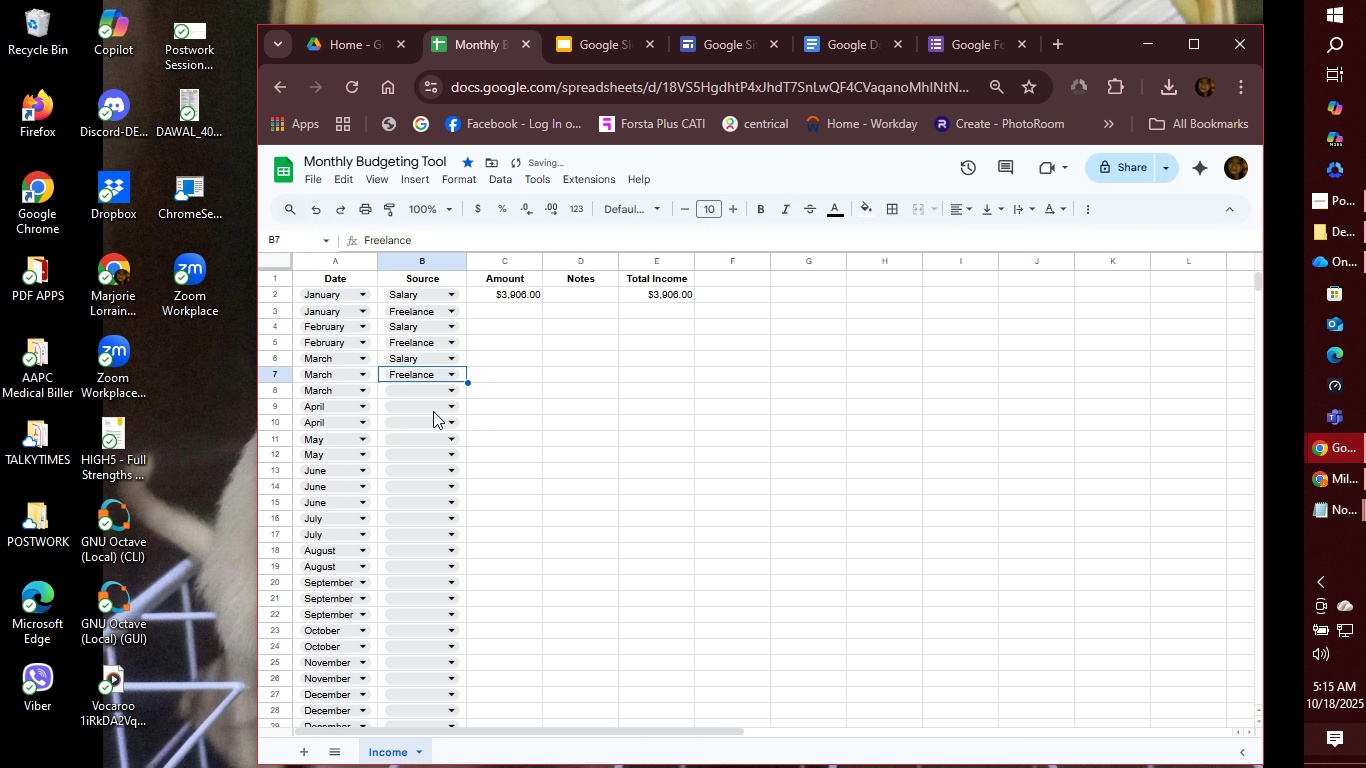 
left_click([433, 411])
 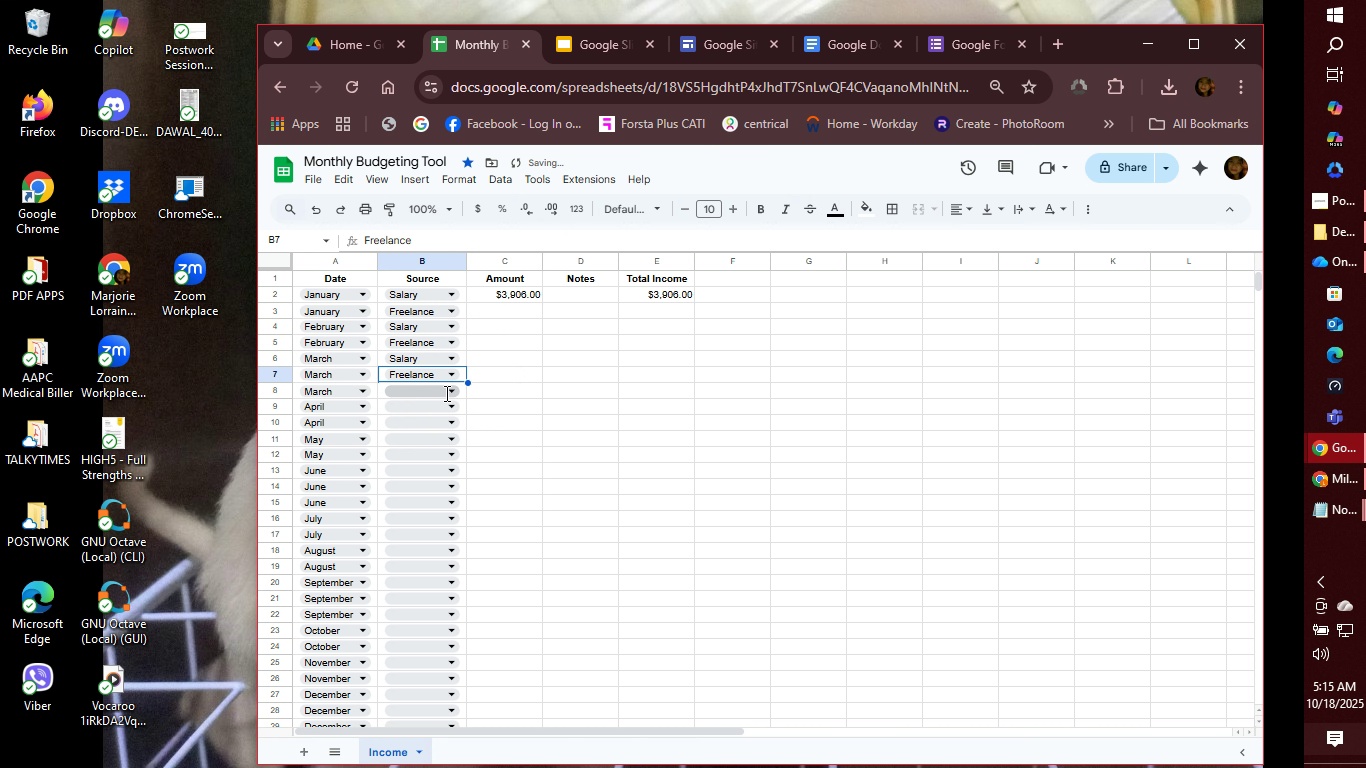 
left_click([445, 393])
 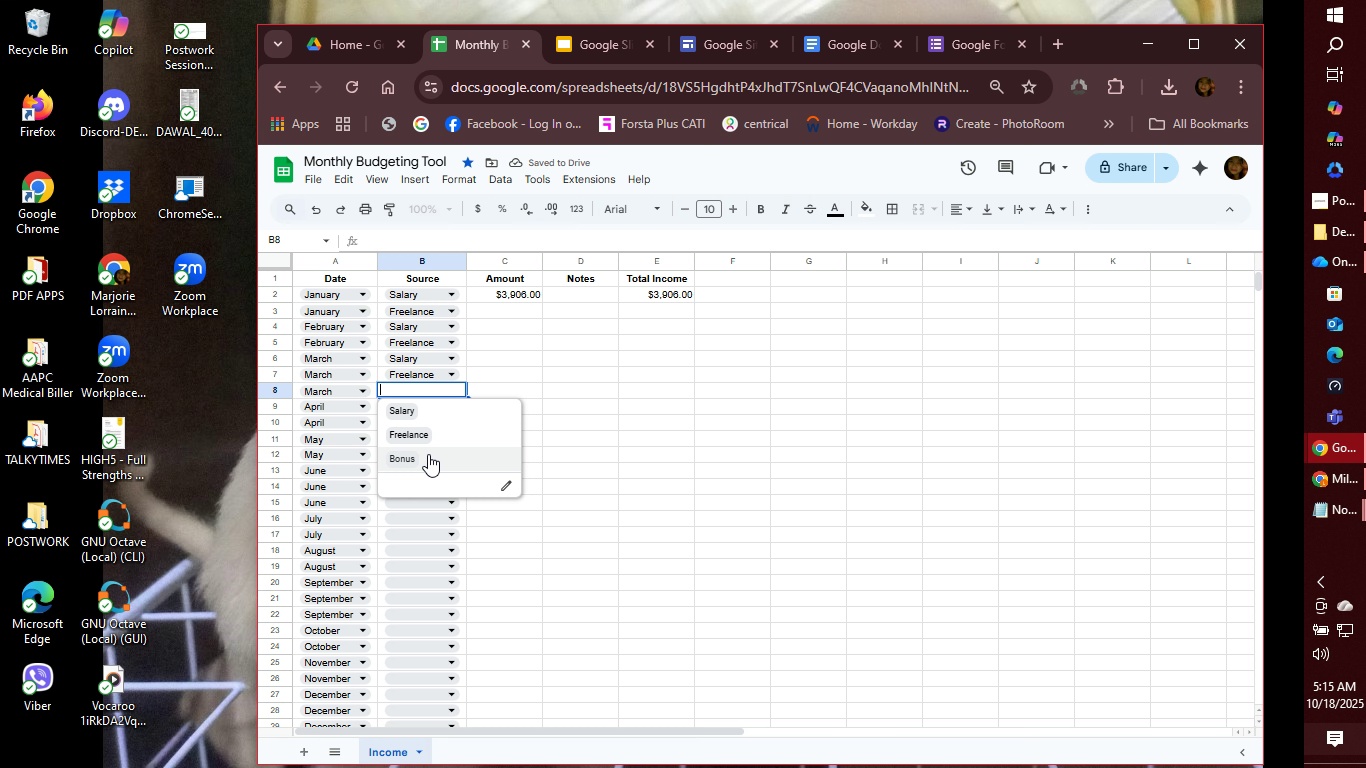 
left_click_drag(start_coordinate=[428, 454], to_coordinate=[459, 415])
 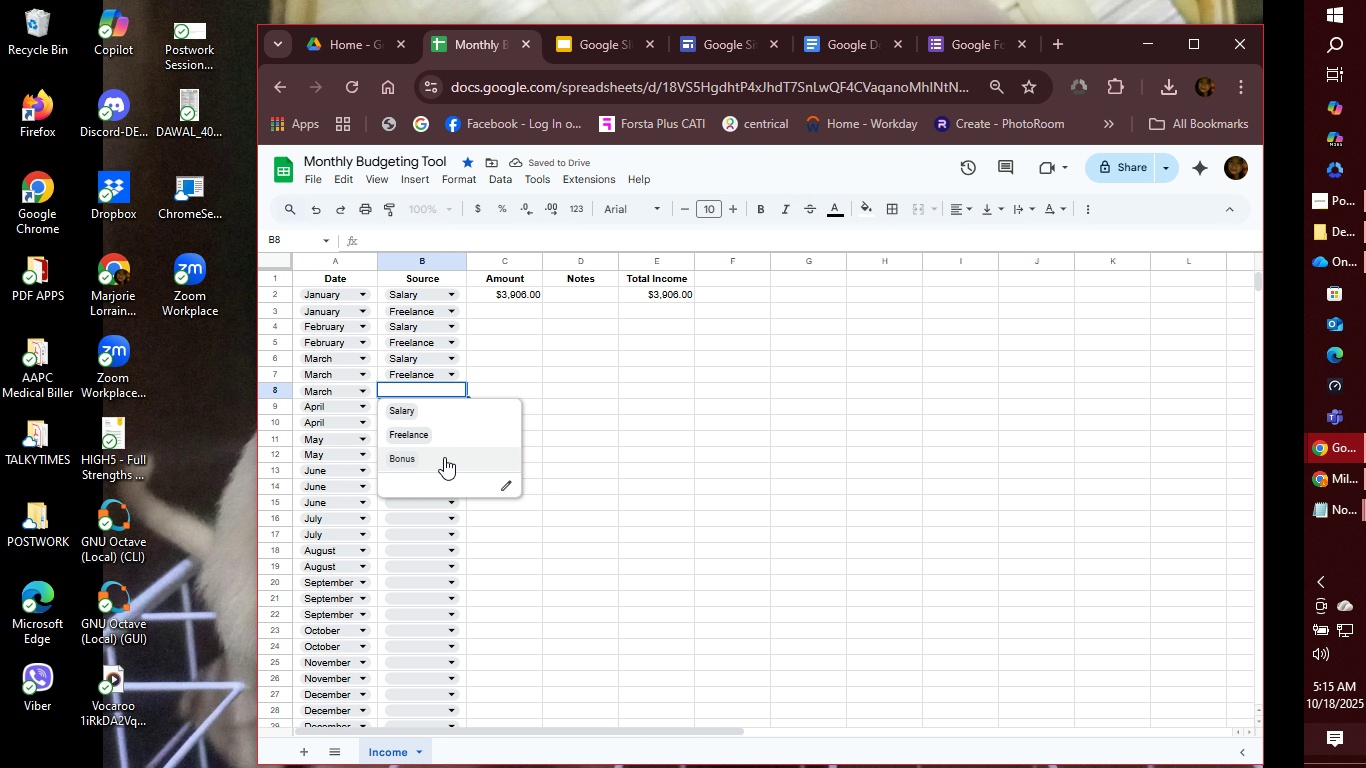 
left_click([444, 457])
 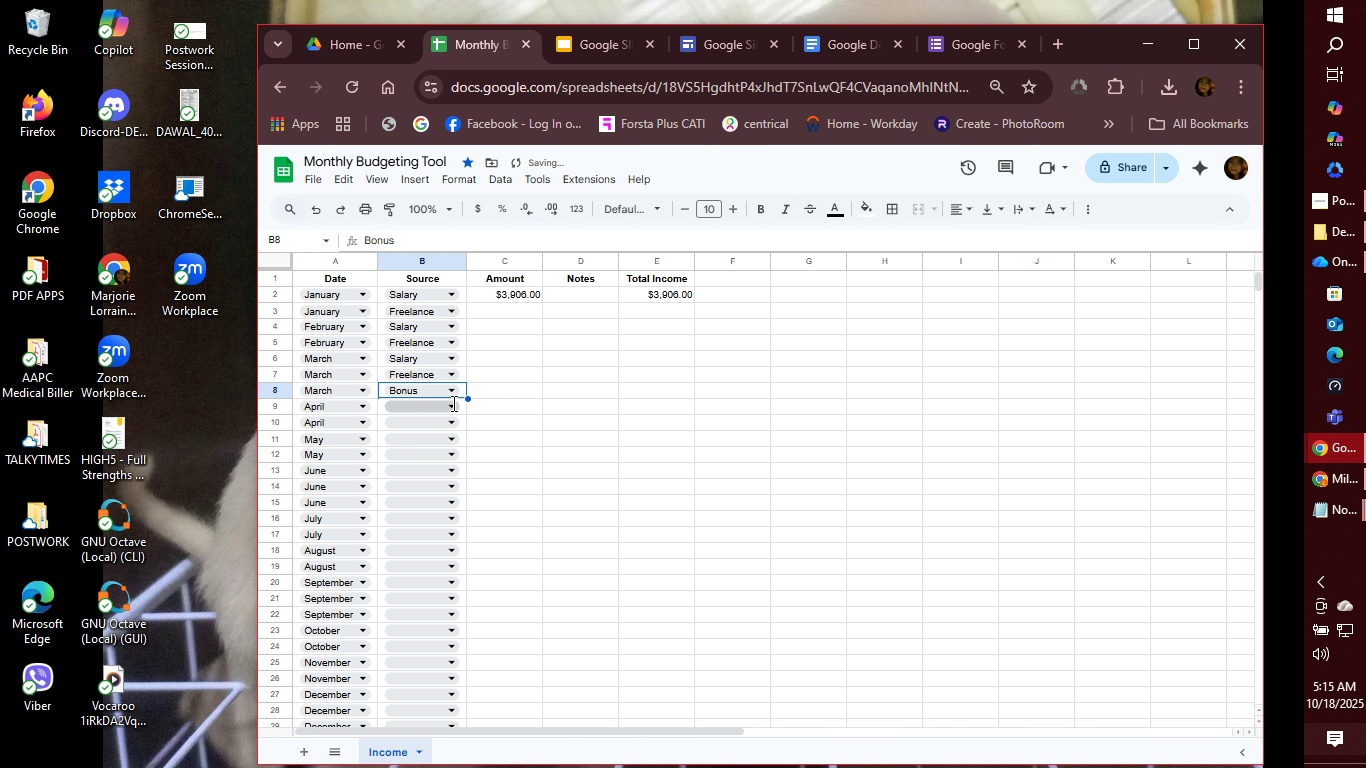 
left_click([452, 403])
 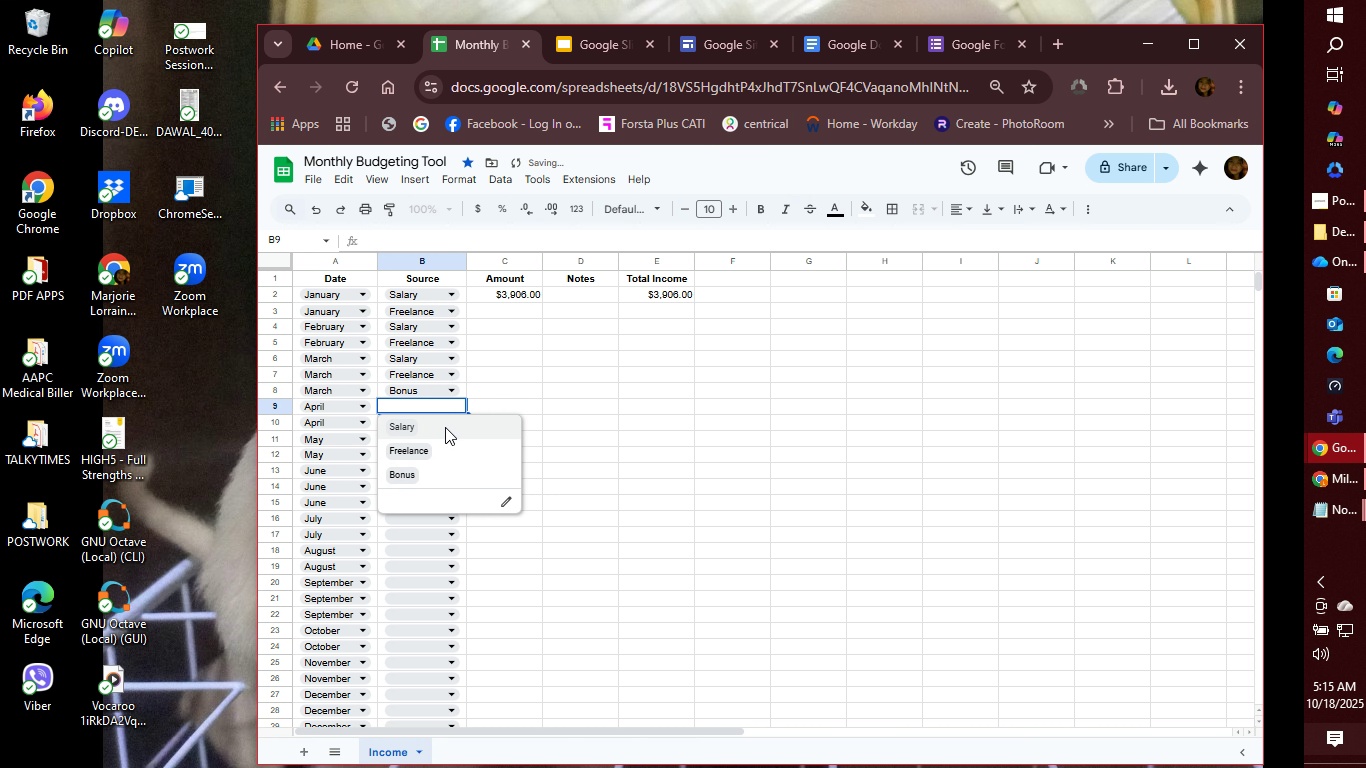 
left_click([445, 427])
 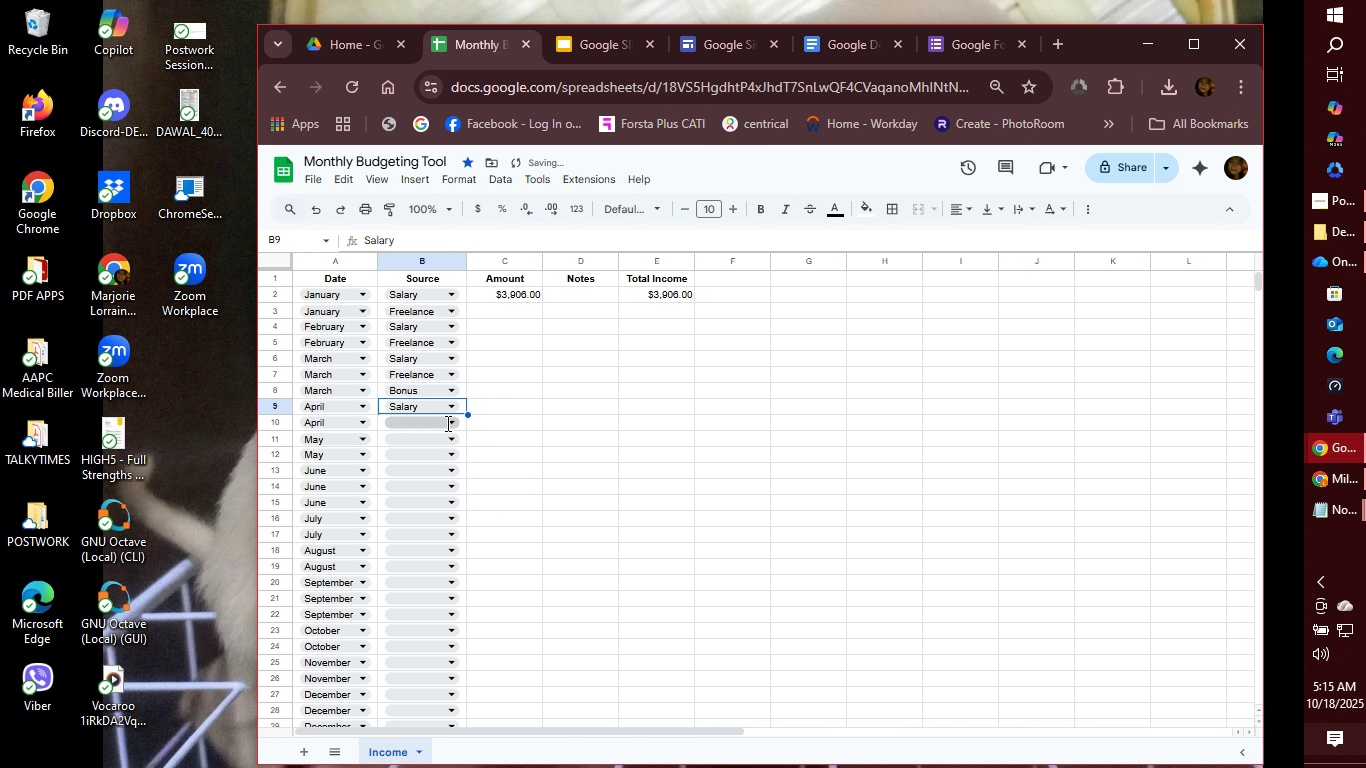 
left_click([446, 423])
 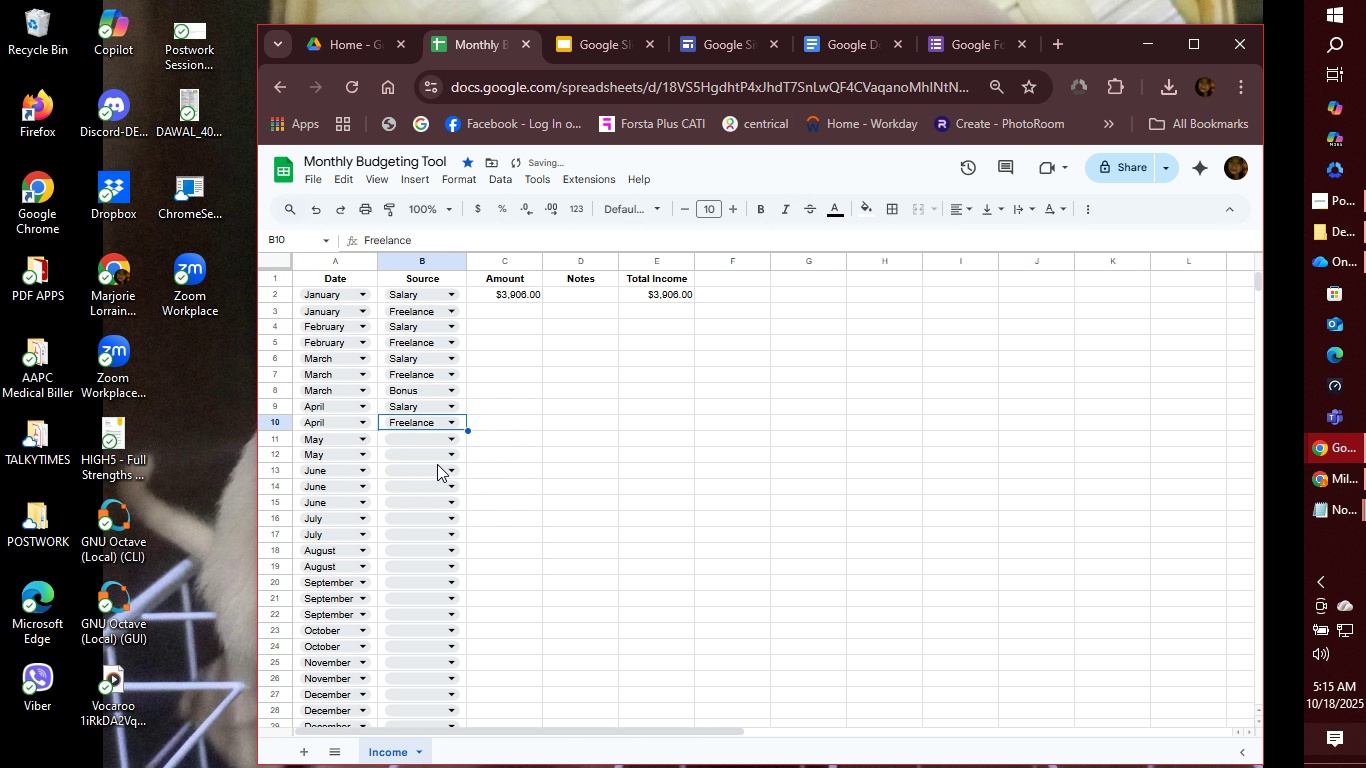 
left_click([437, 464])
 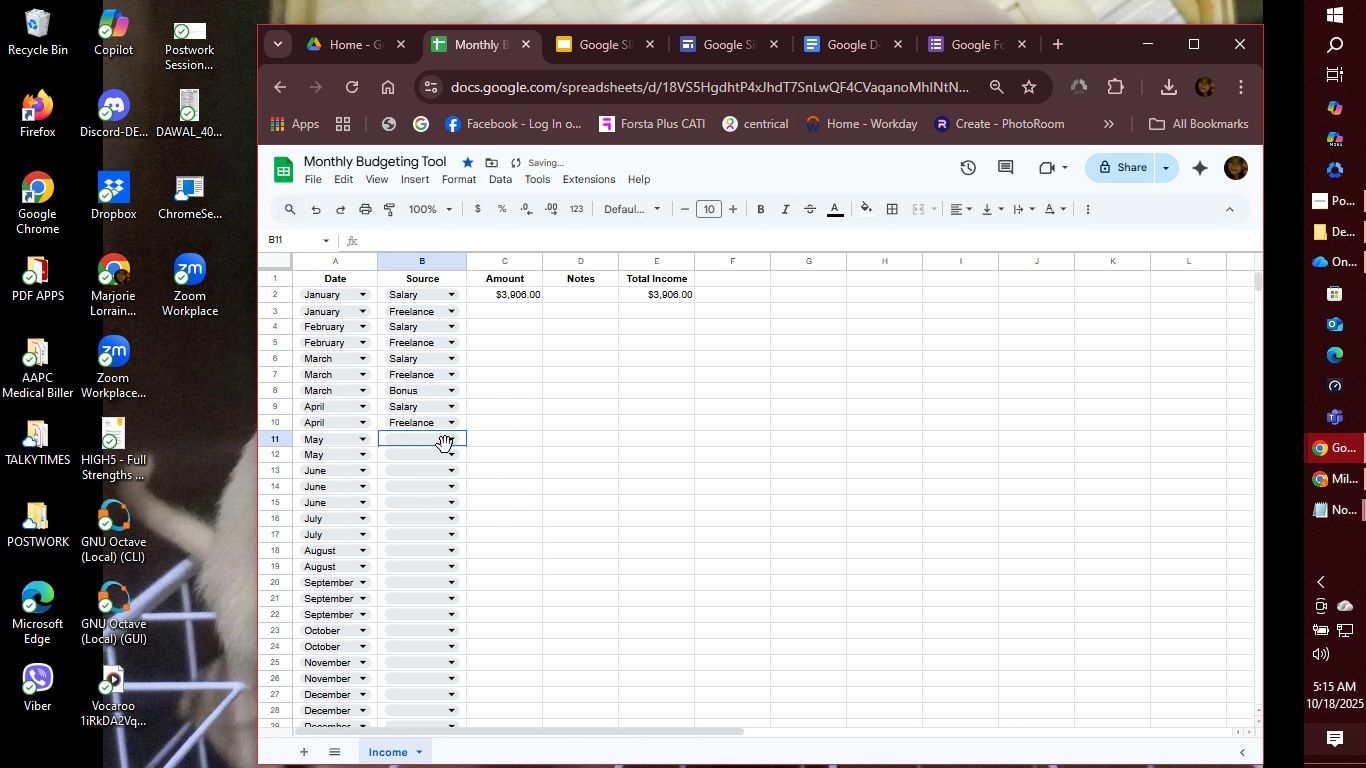 
left_click([445, 445])
 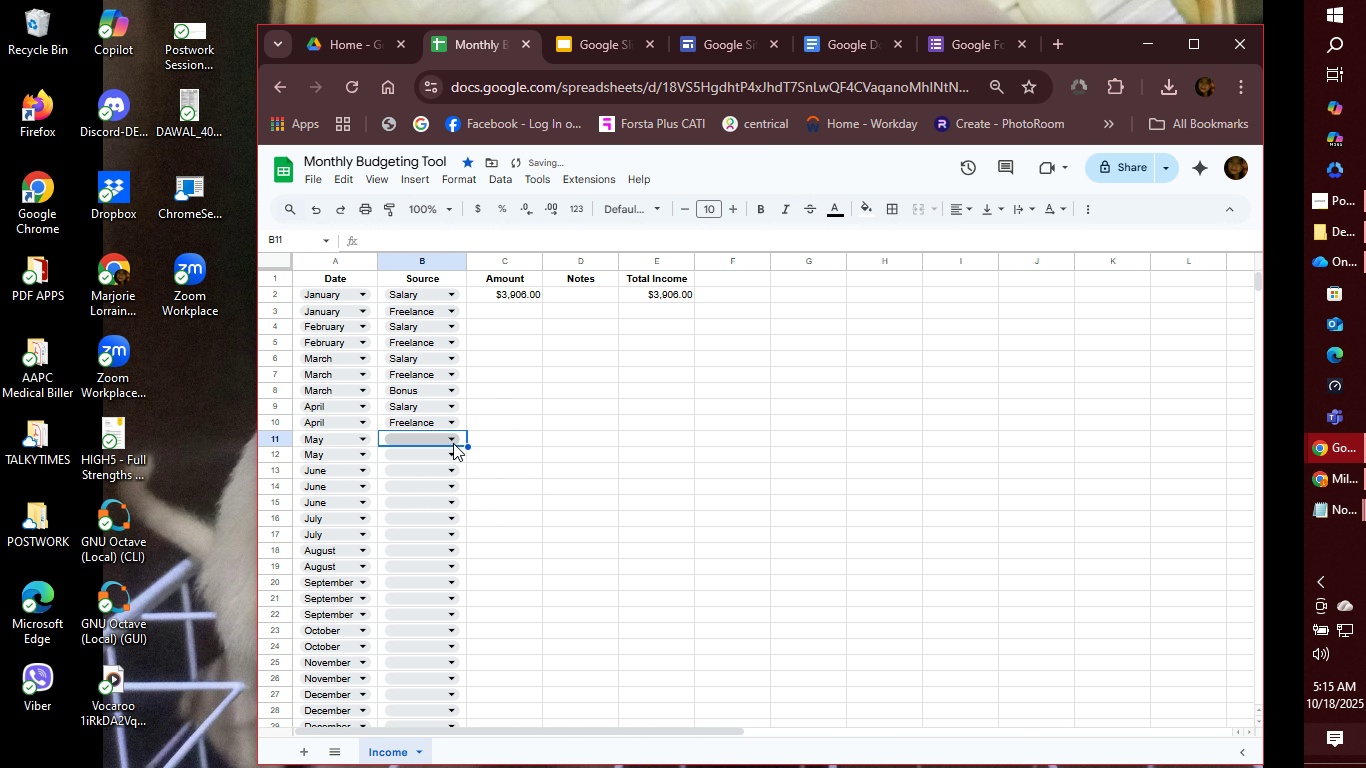 
left_click([453, 443])
 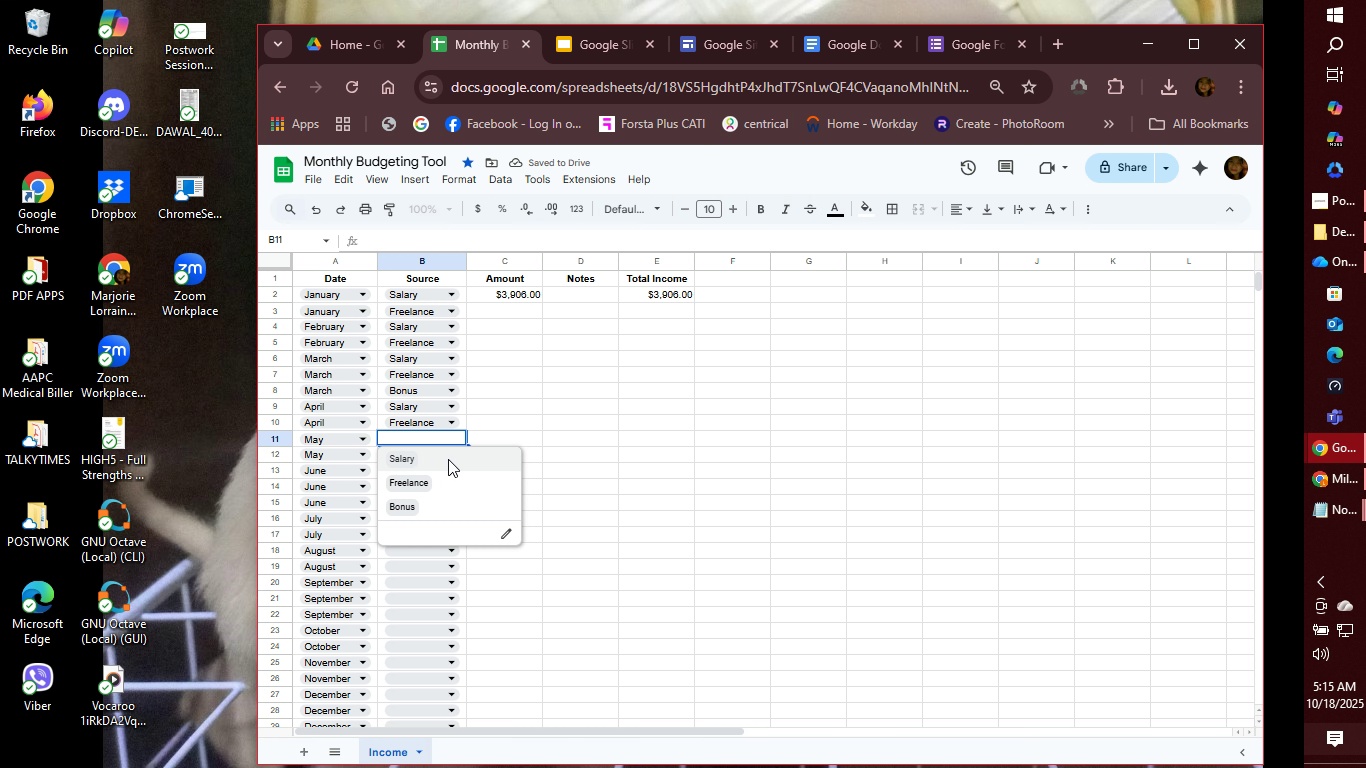 
left_click([448, 459])
 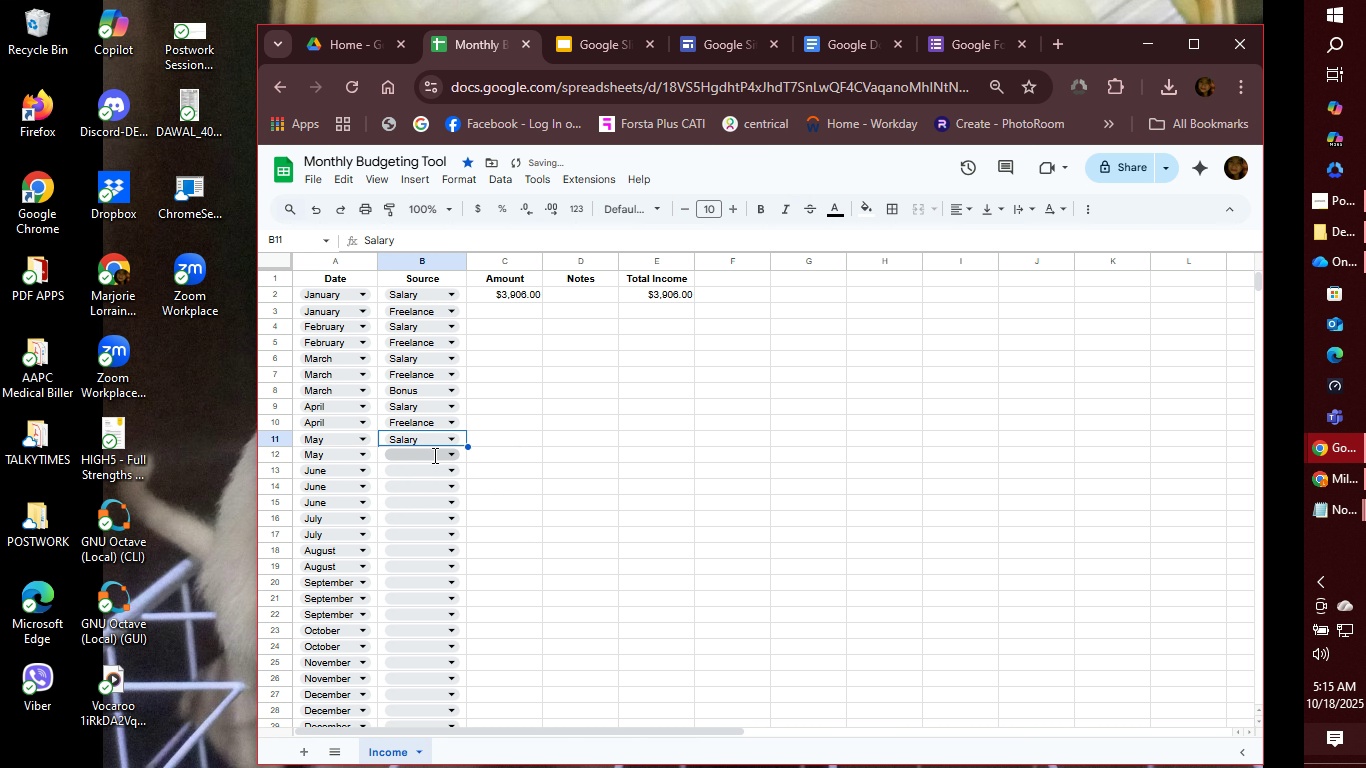 
left_click([433, 455])
 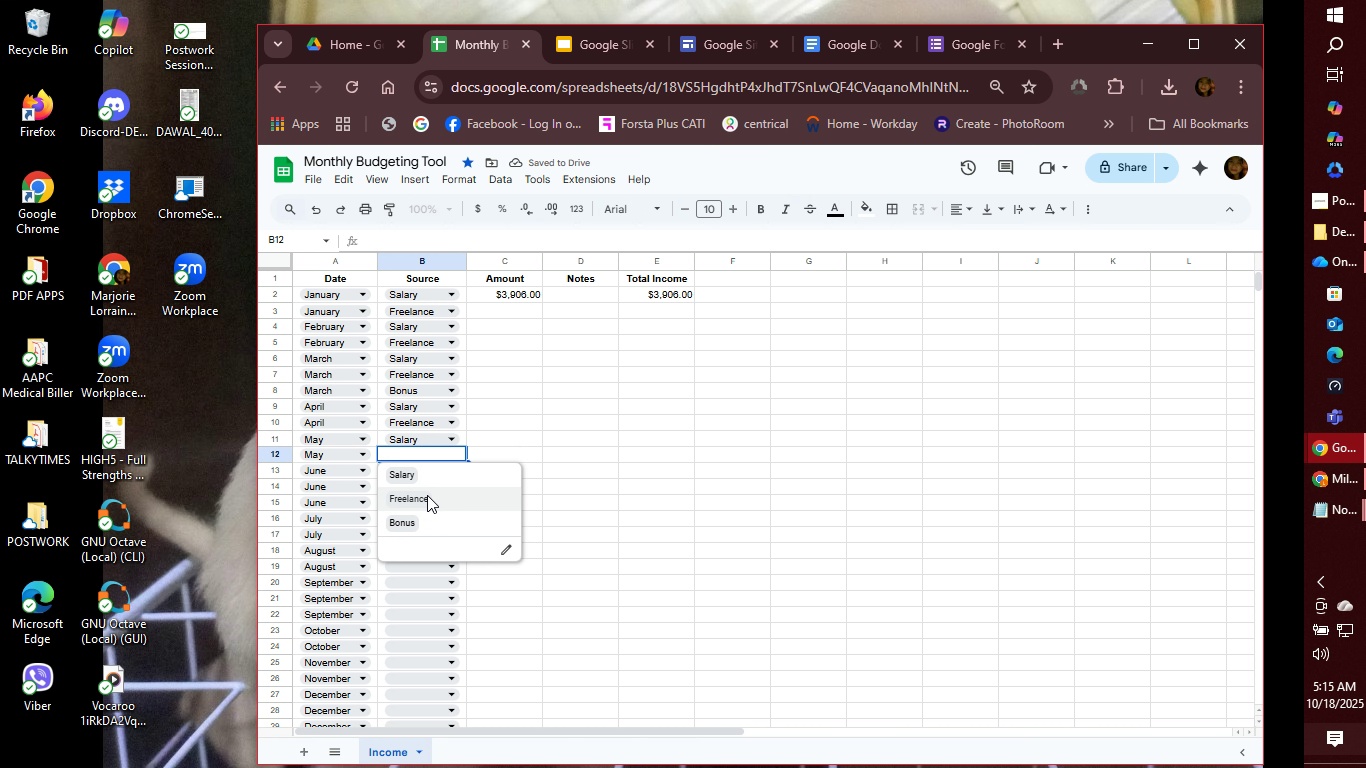 
left_click([427, 495])
 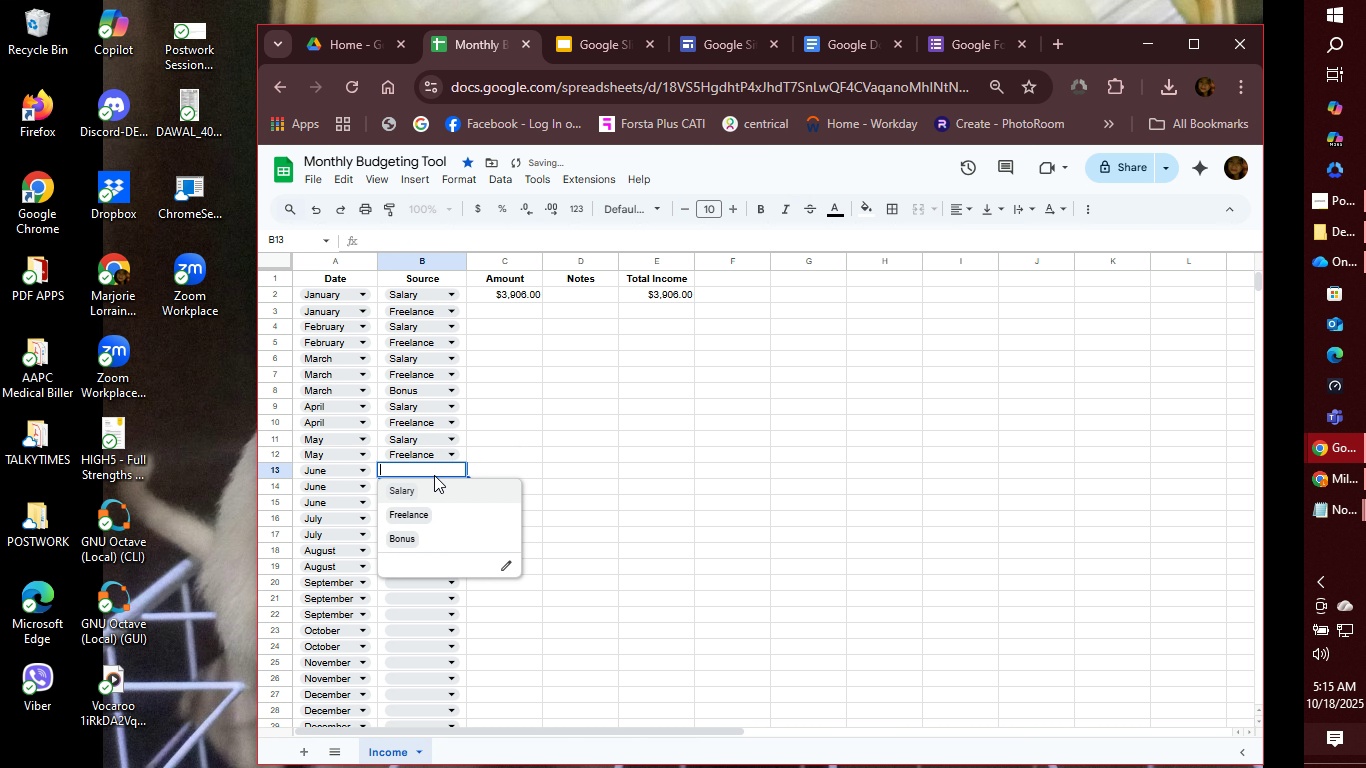 
left_click([434, 475])
 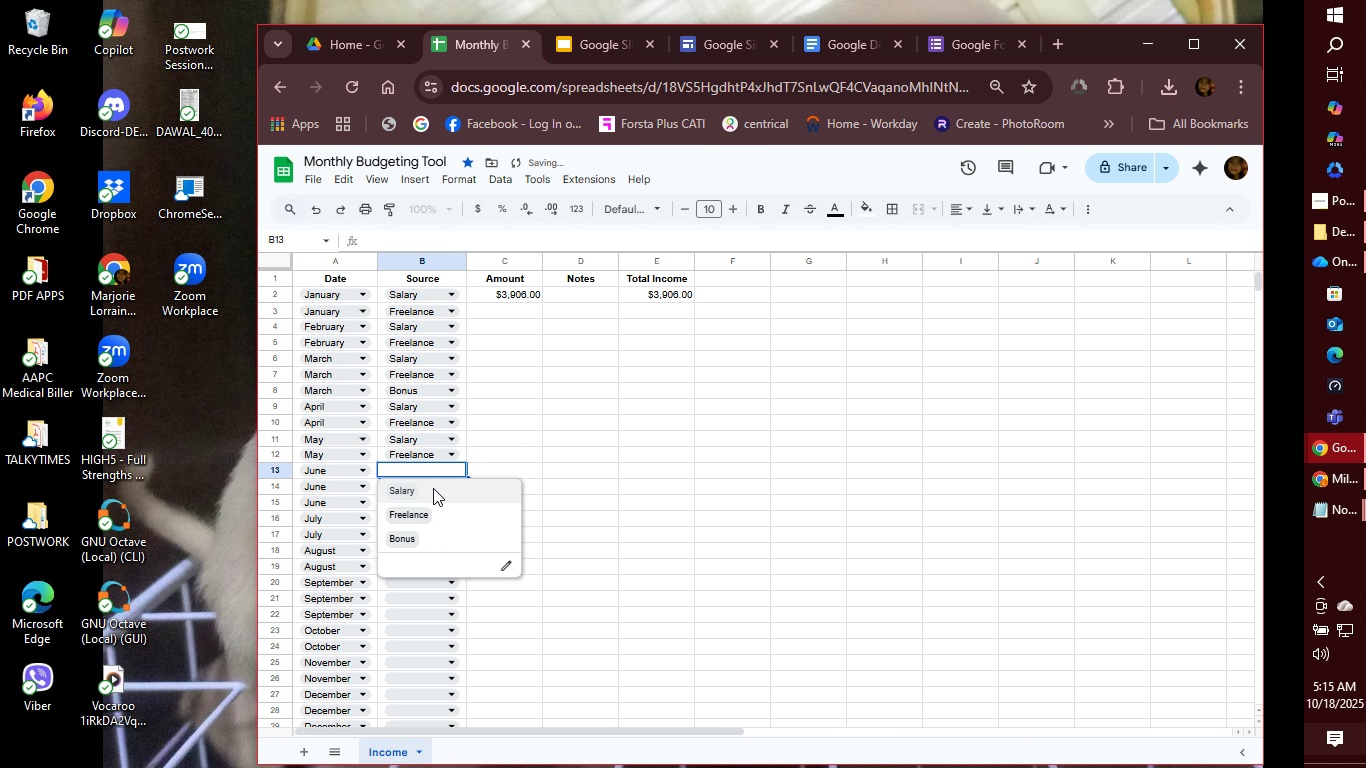 
left_click([433, 488])
 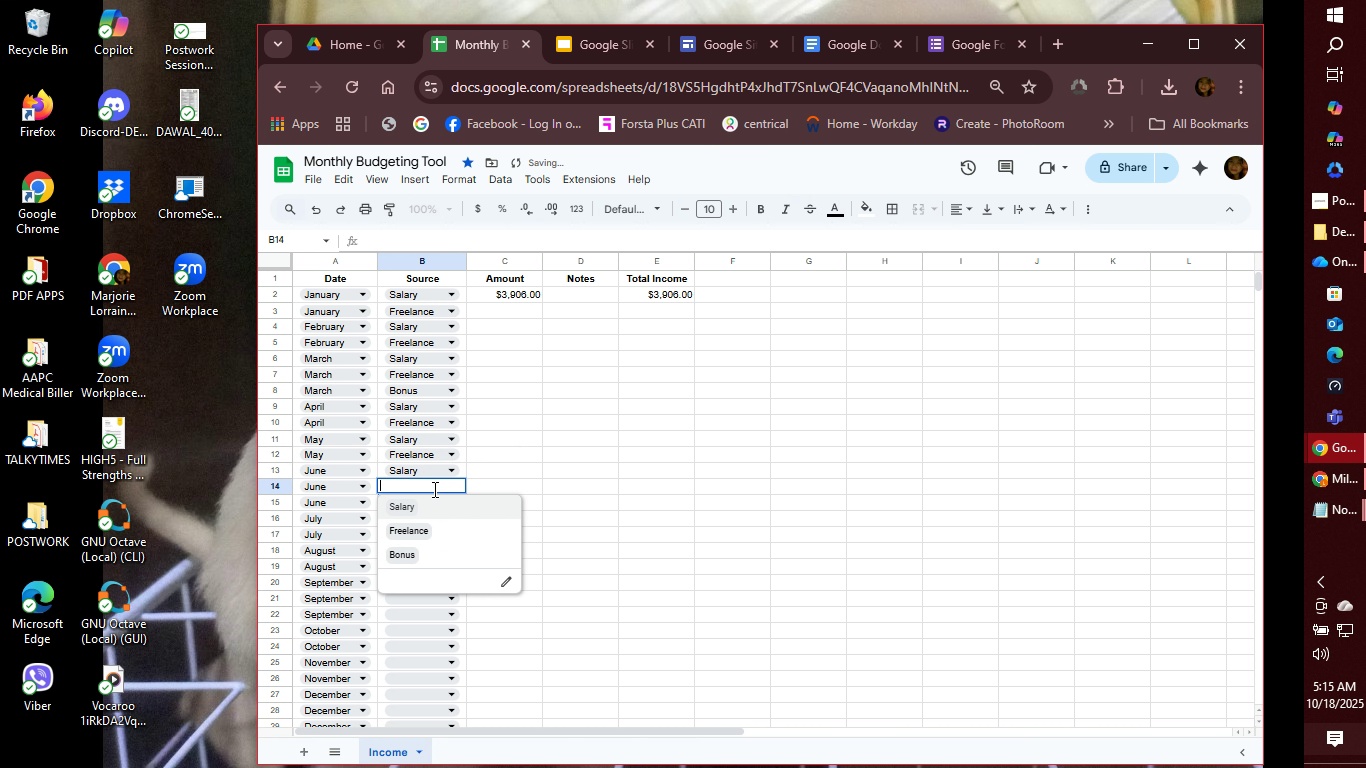 
left_click([433, 489])
 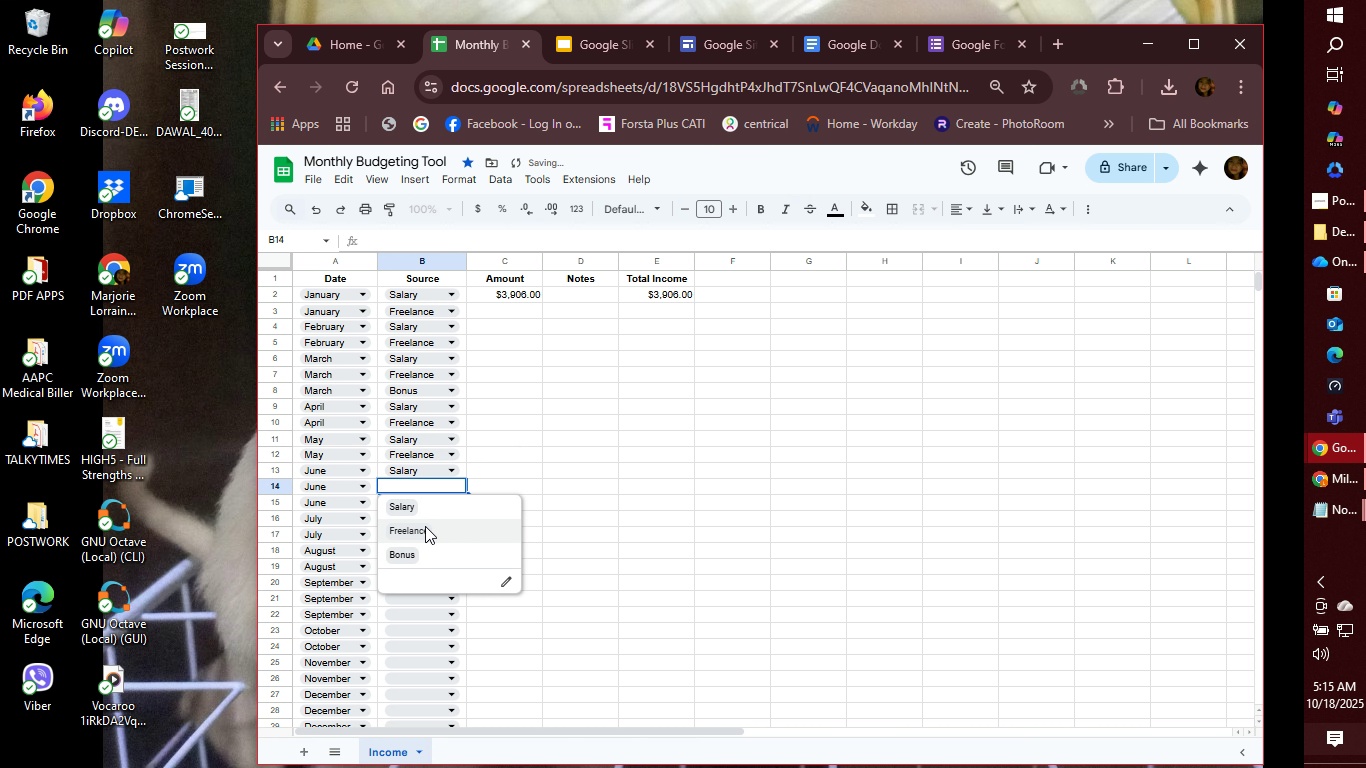 
left_click([425, 526])
 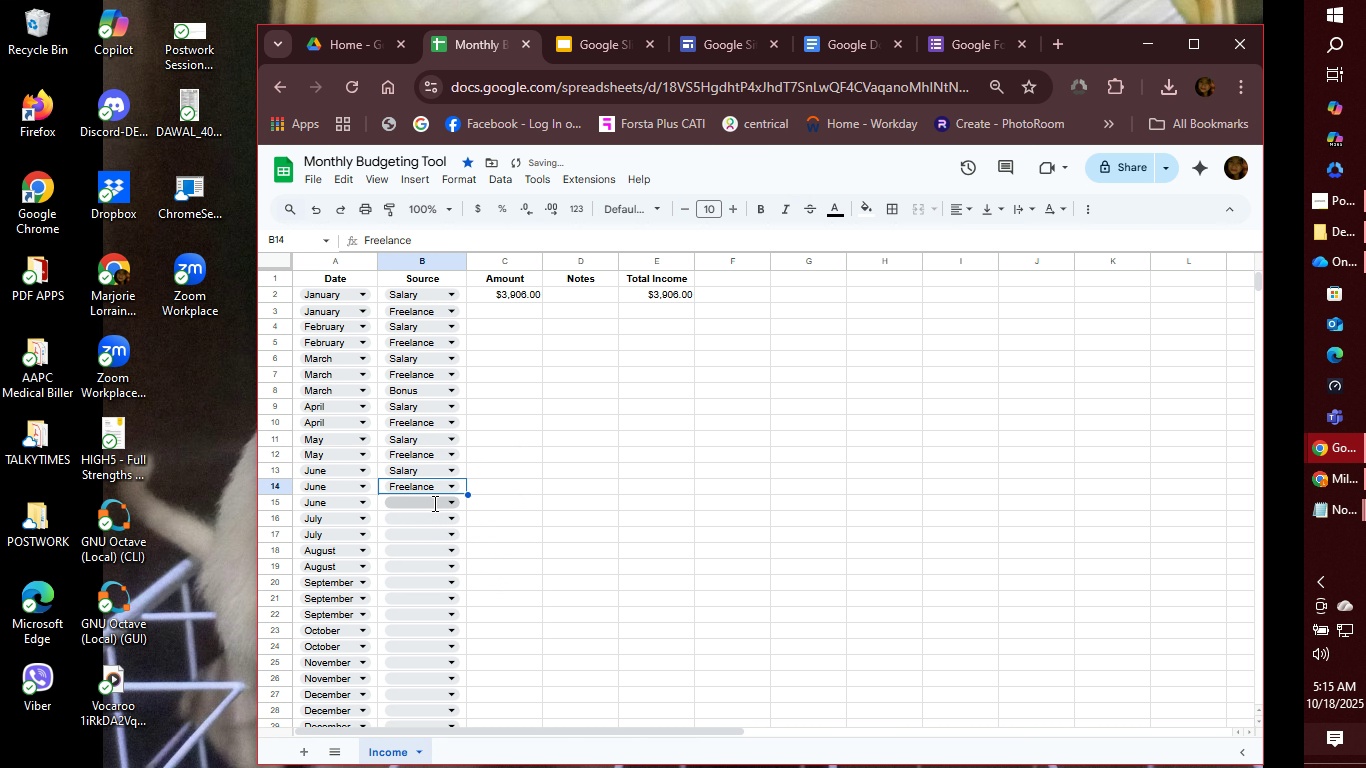 
left_click([433, 503])
 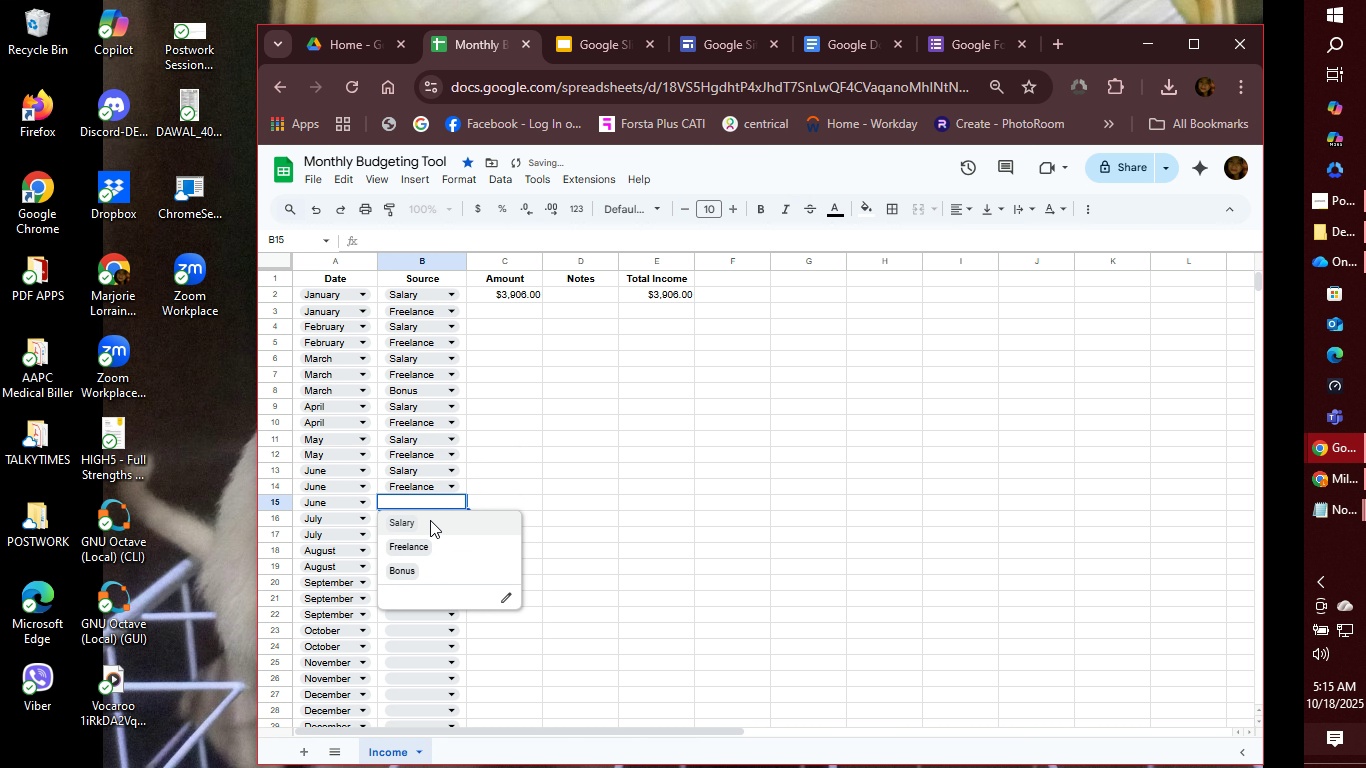 
left_click([430, 520])
 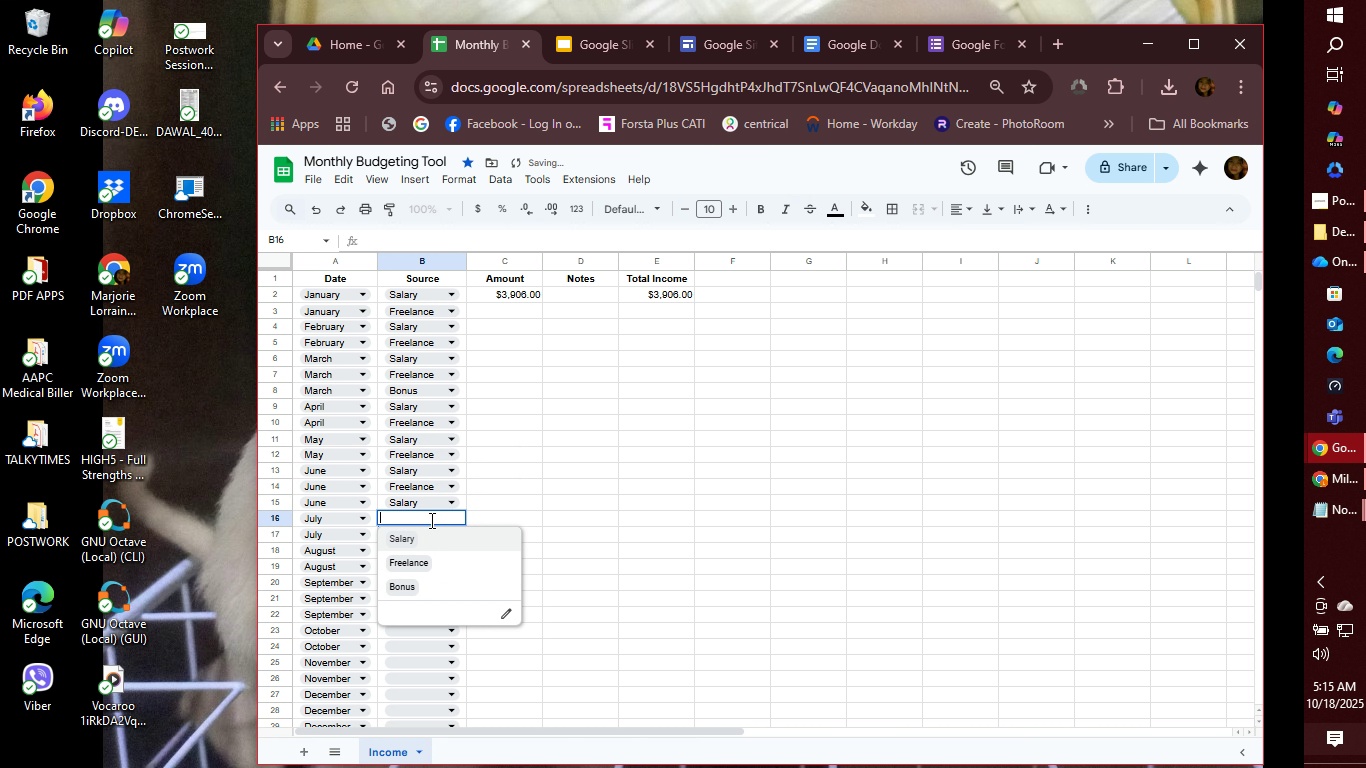 
left_click([430, 520])
 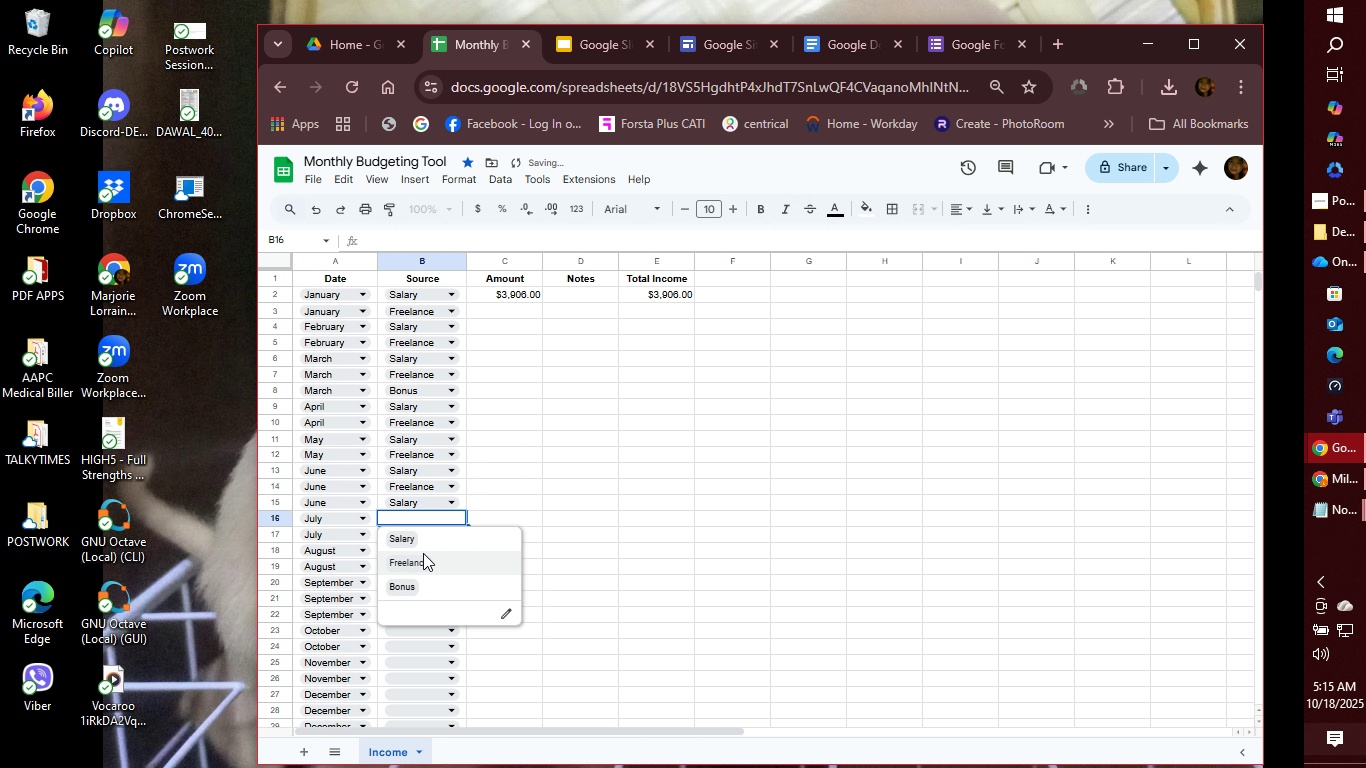 
left_click([423, 553])
 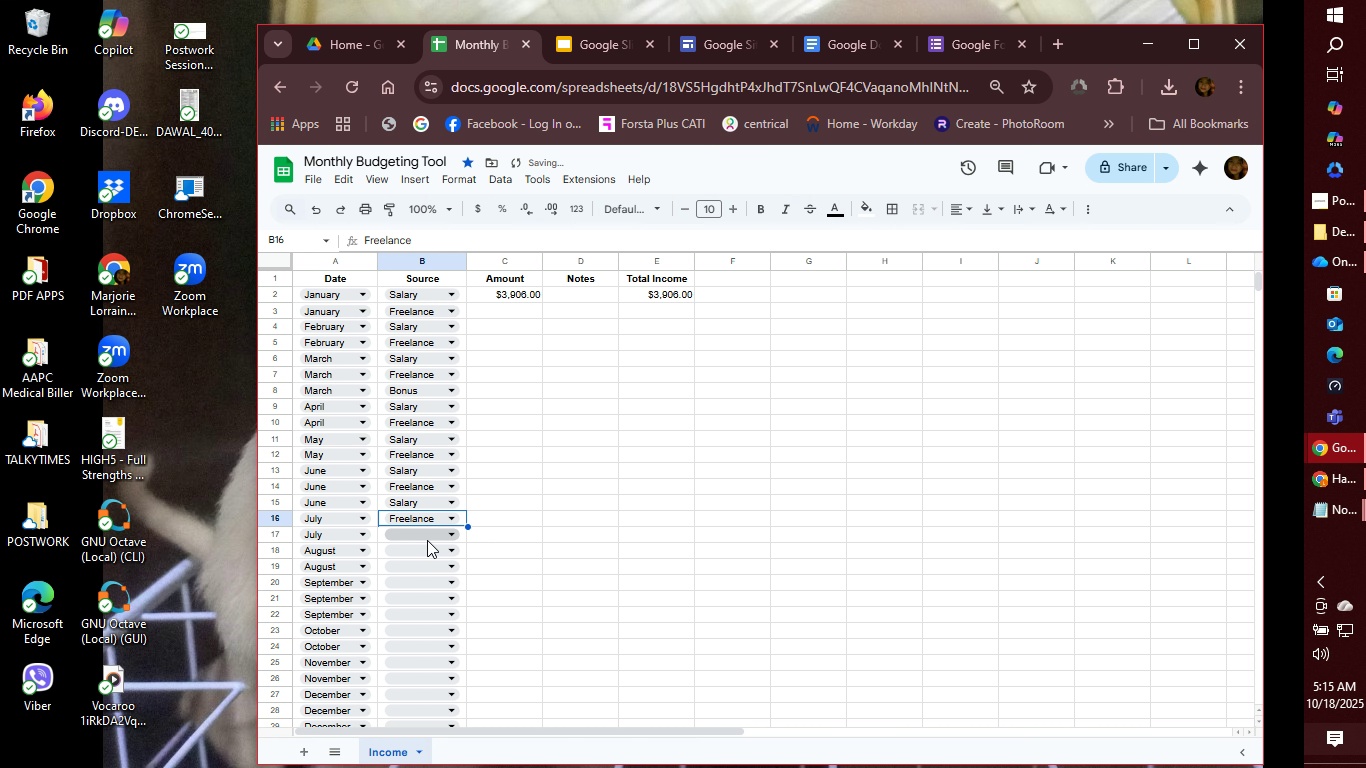 
left_click([427, 540])
 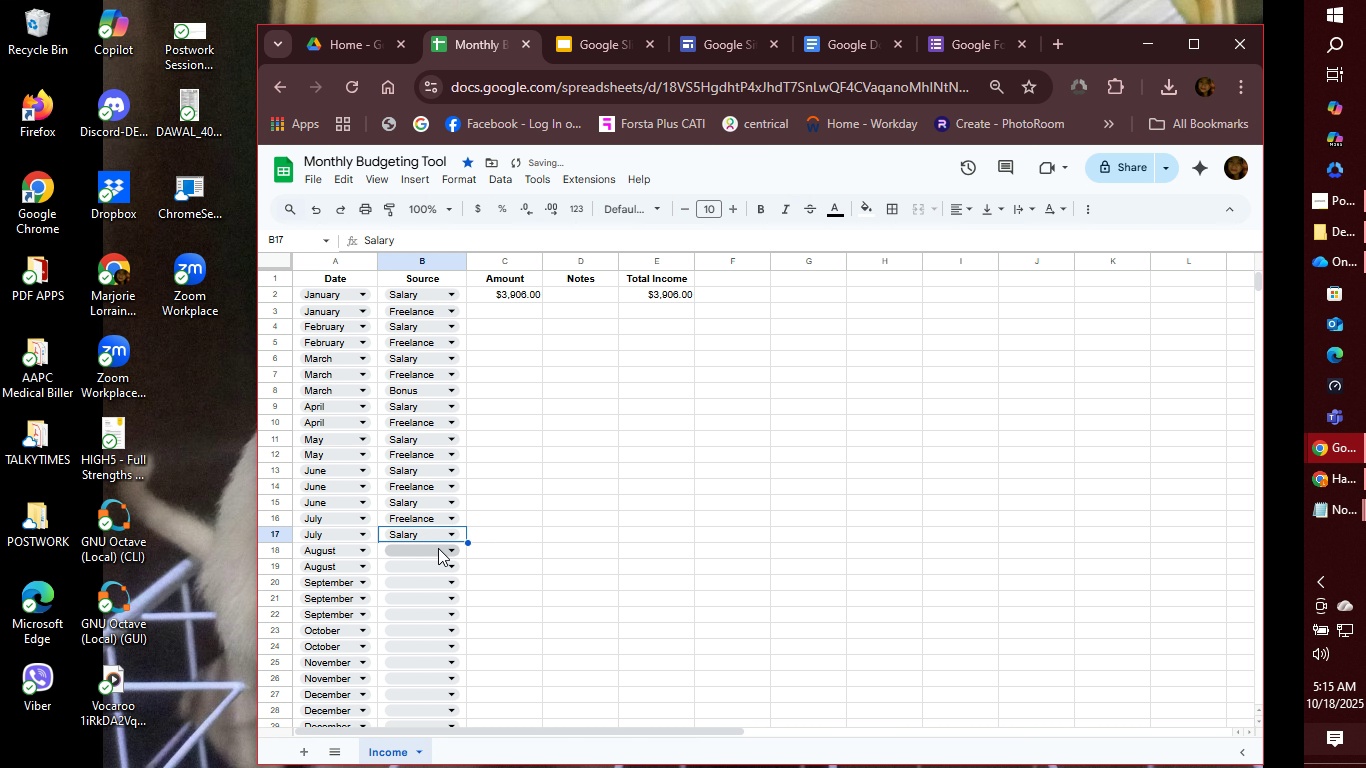 
left_click([428, 553])
 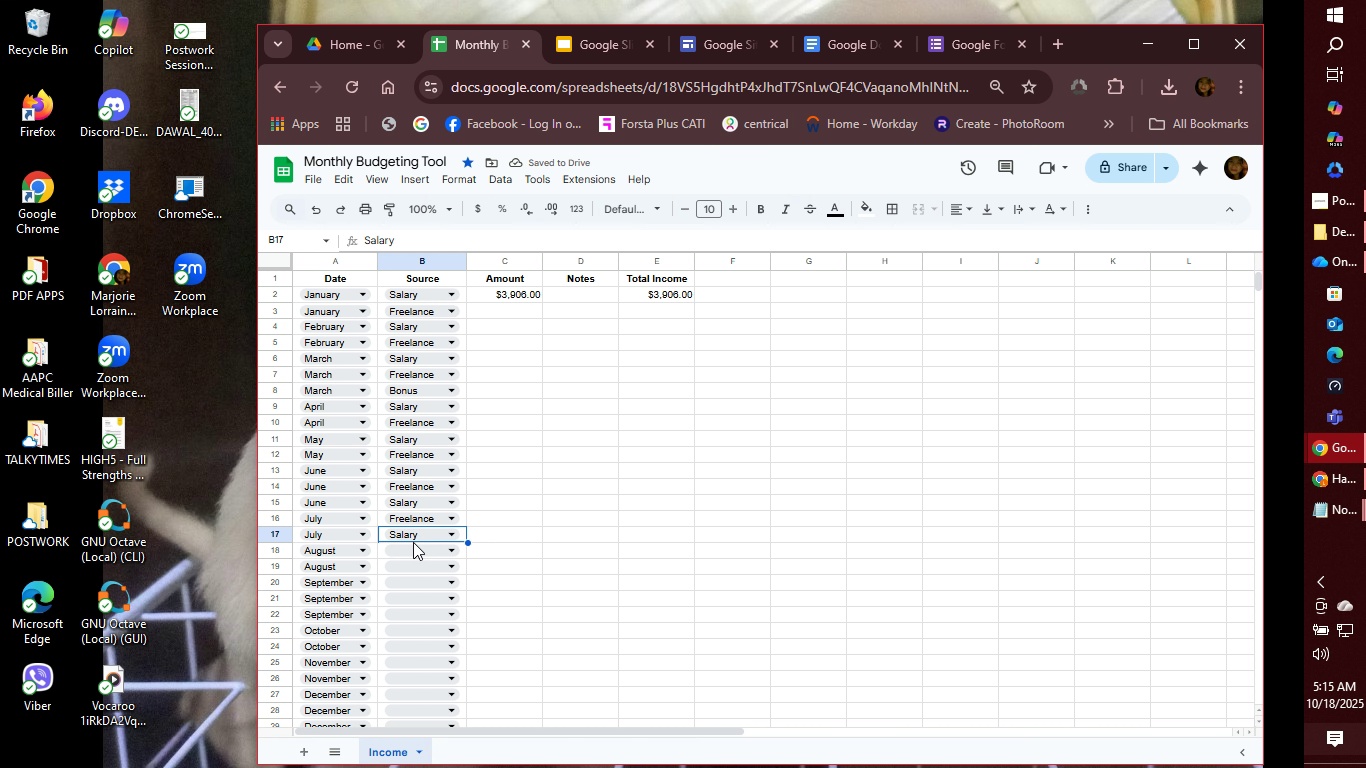 
left_click([418, 504])
 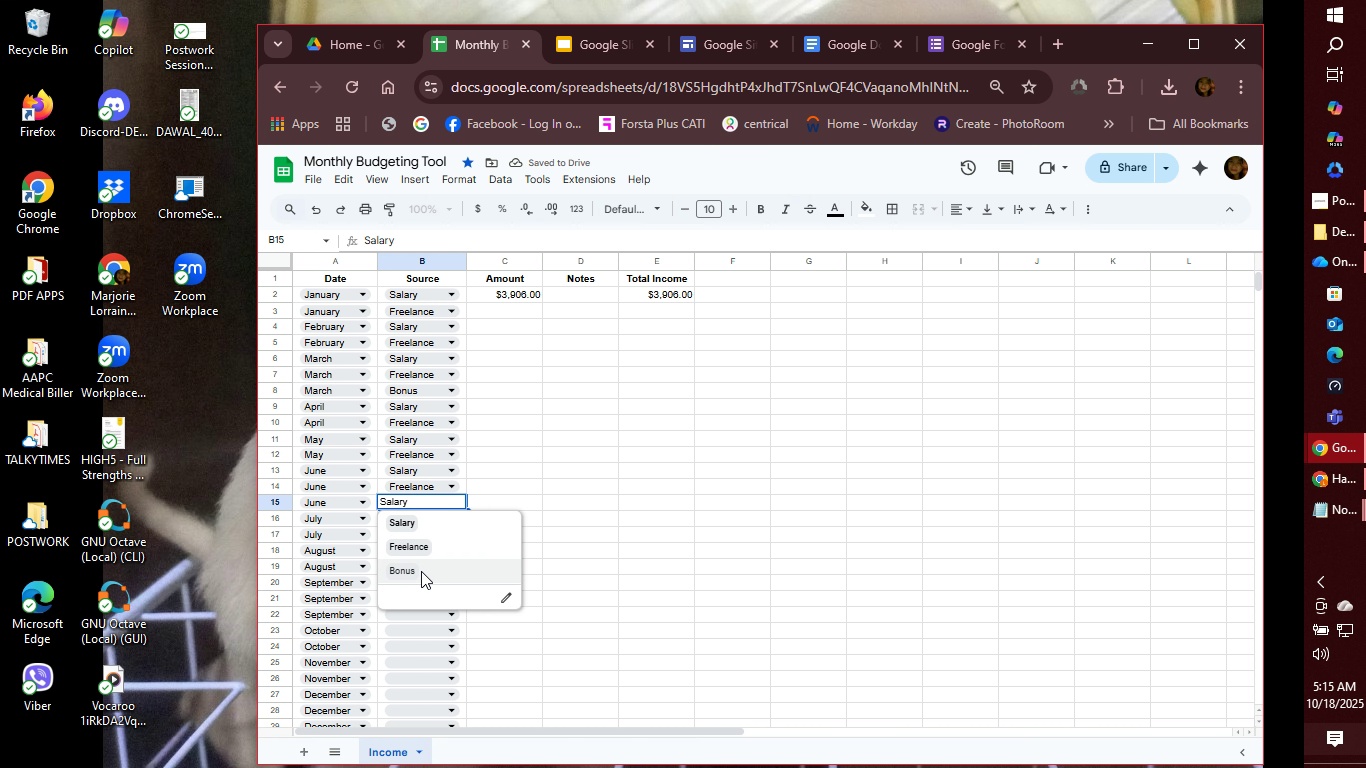 
left_click([421, 571])
 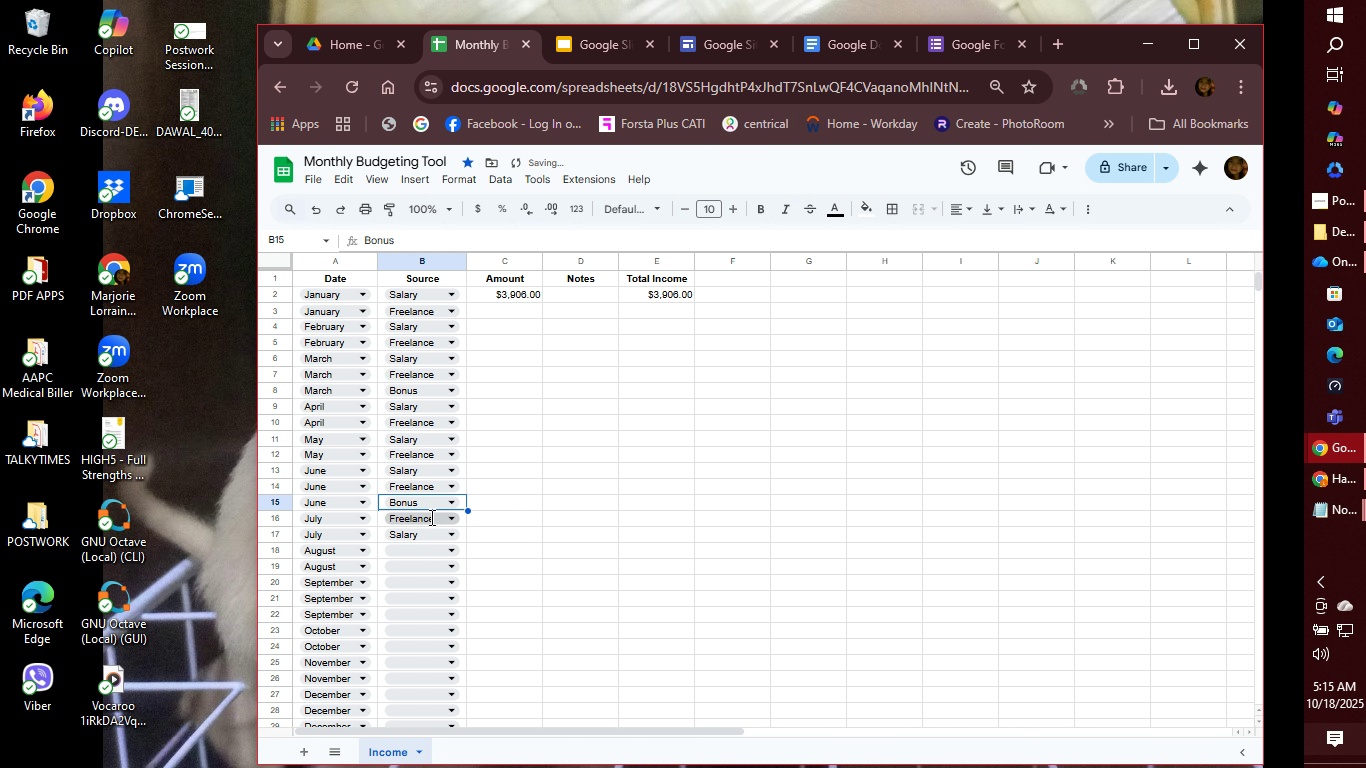 
left_click([430, 517])
 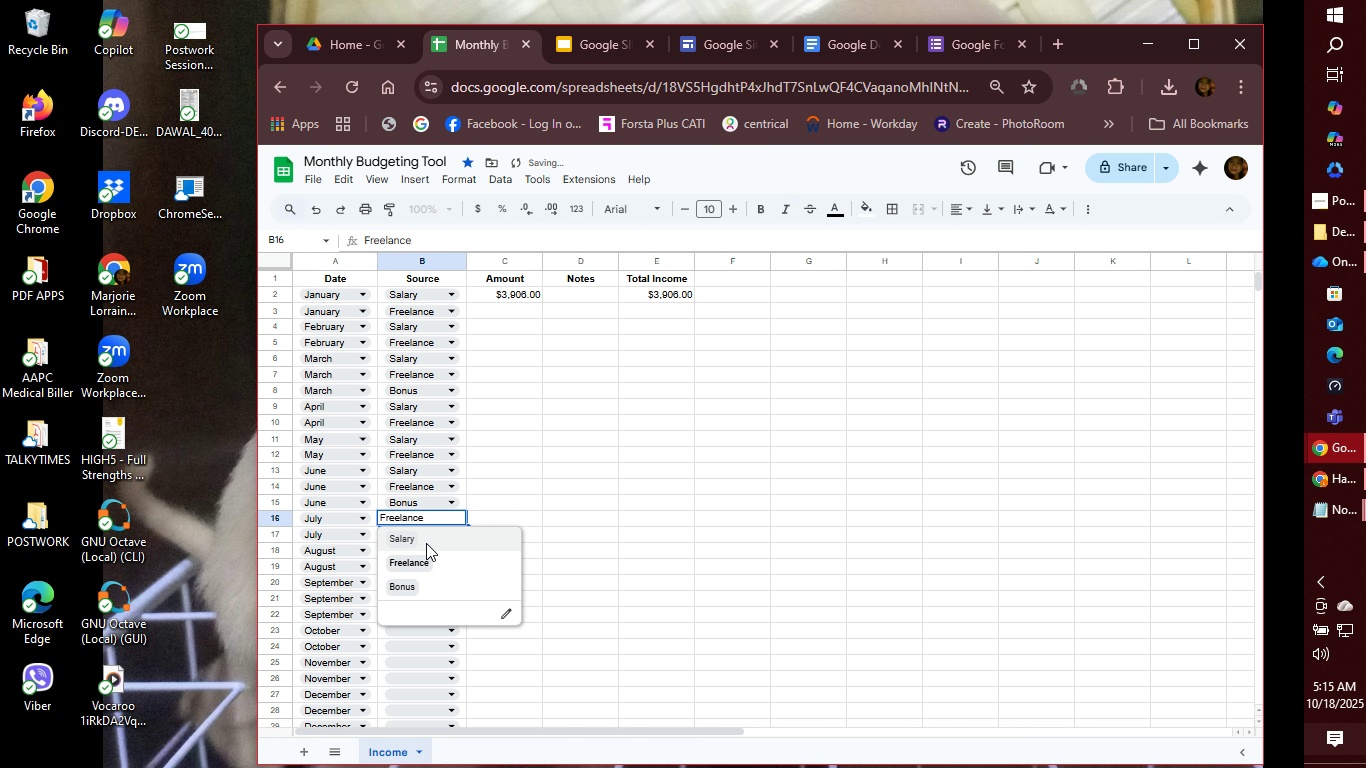 
left_click([426, 543])
 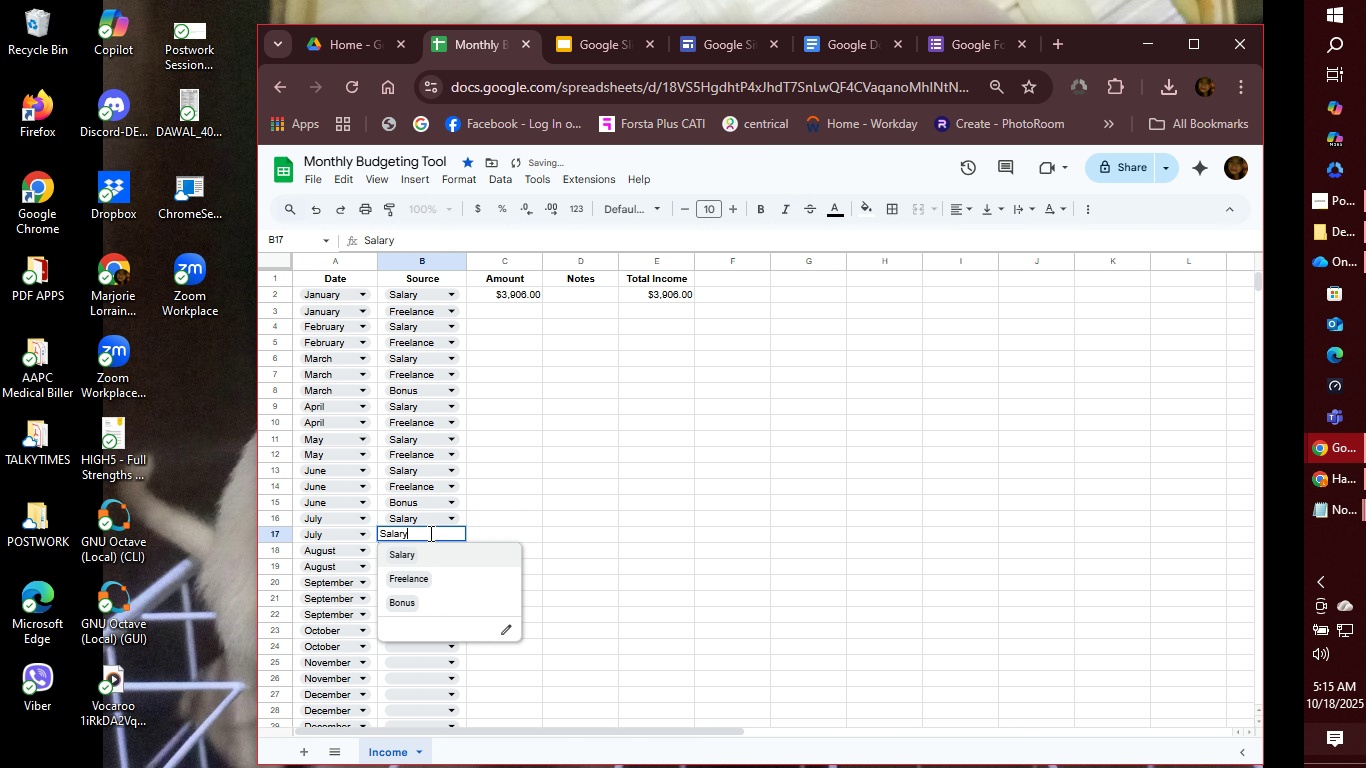 
left_click([429, 533])
 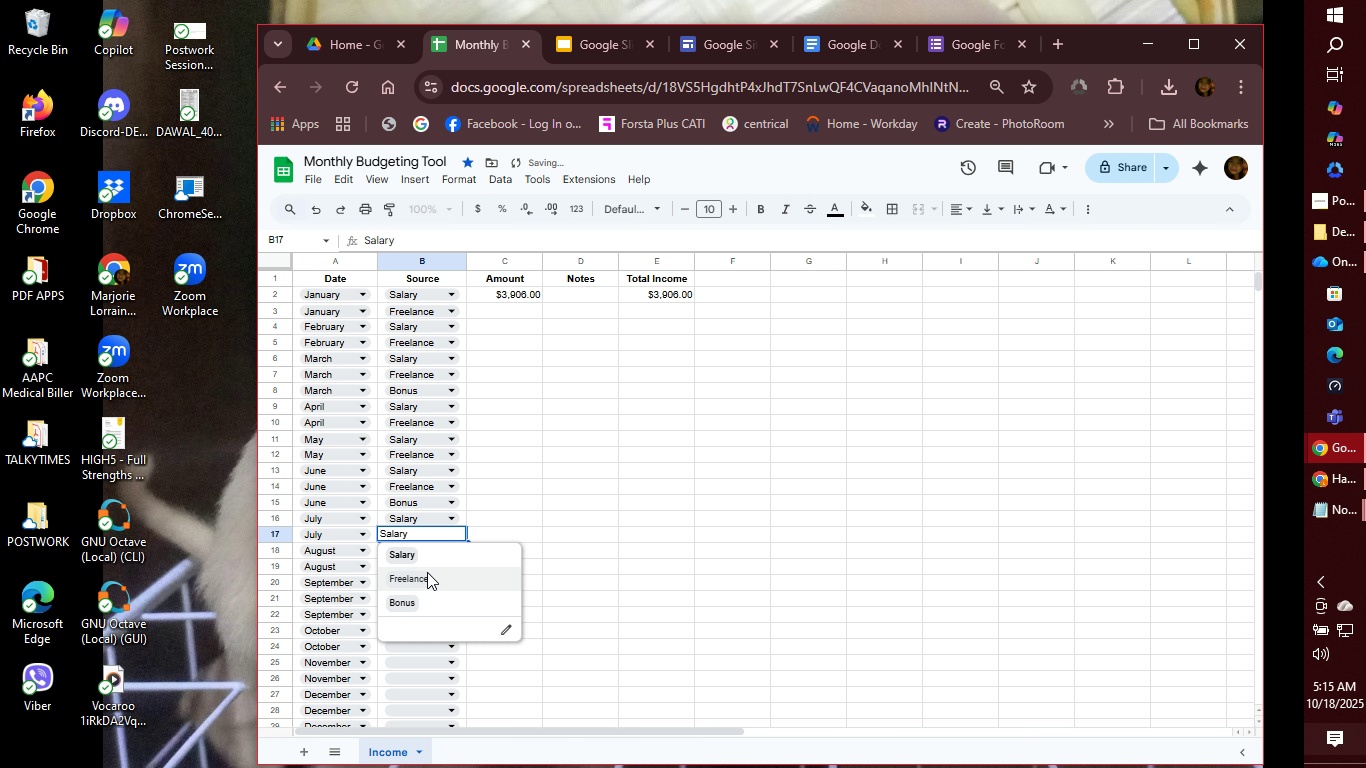 
left_click([427, 572])
 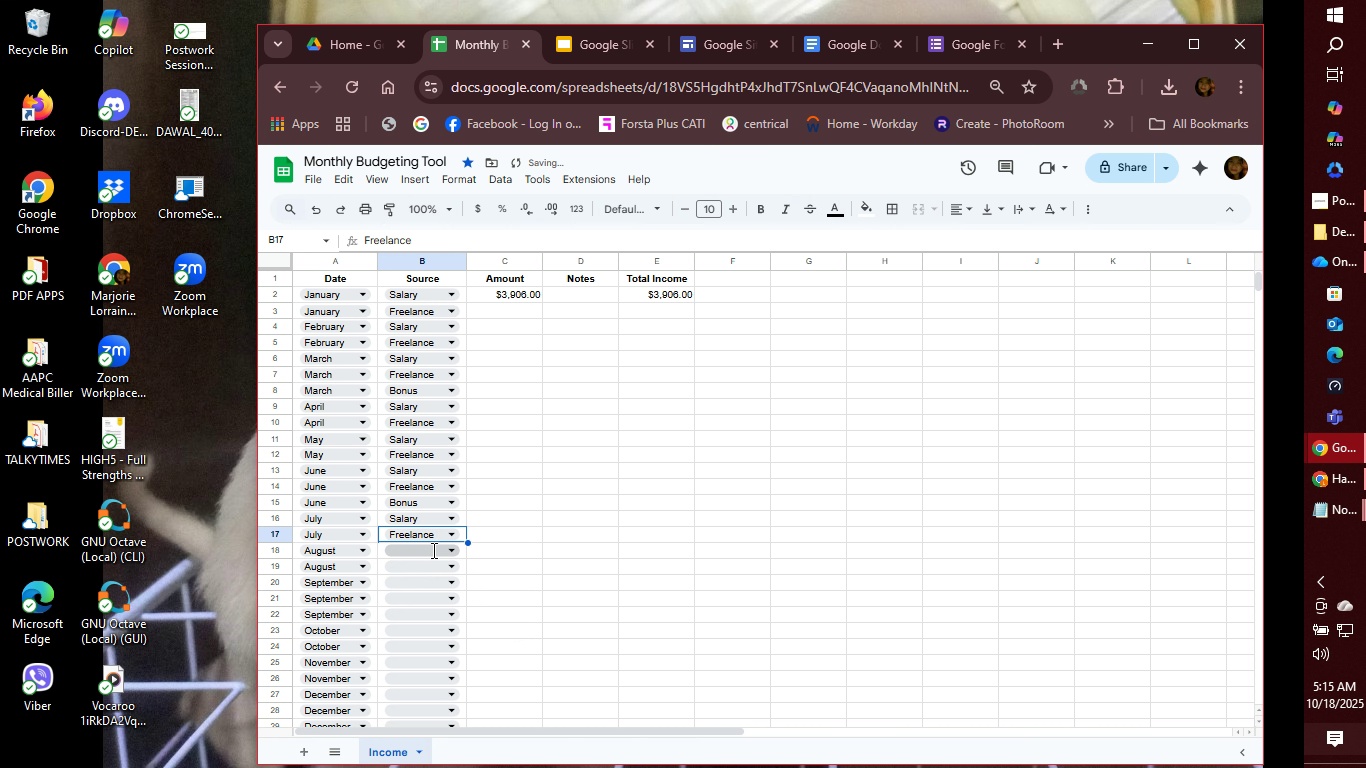 
left_click([432, 550])
 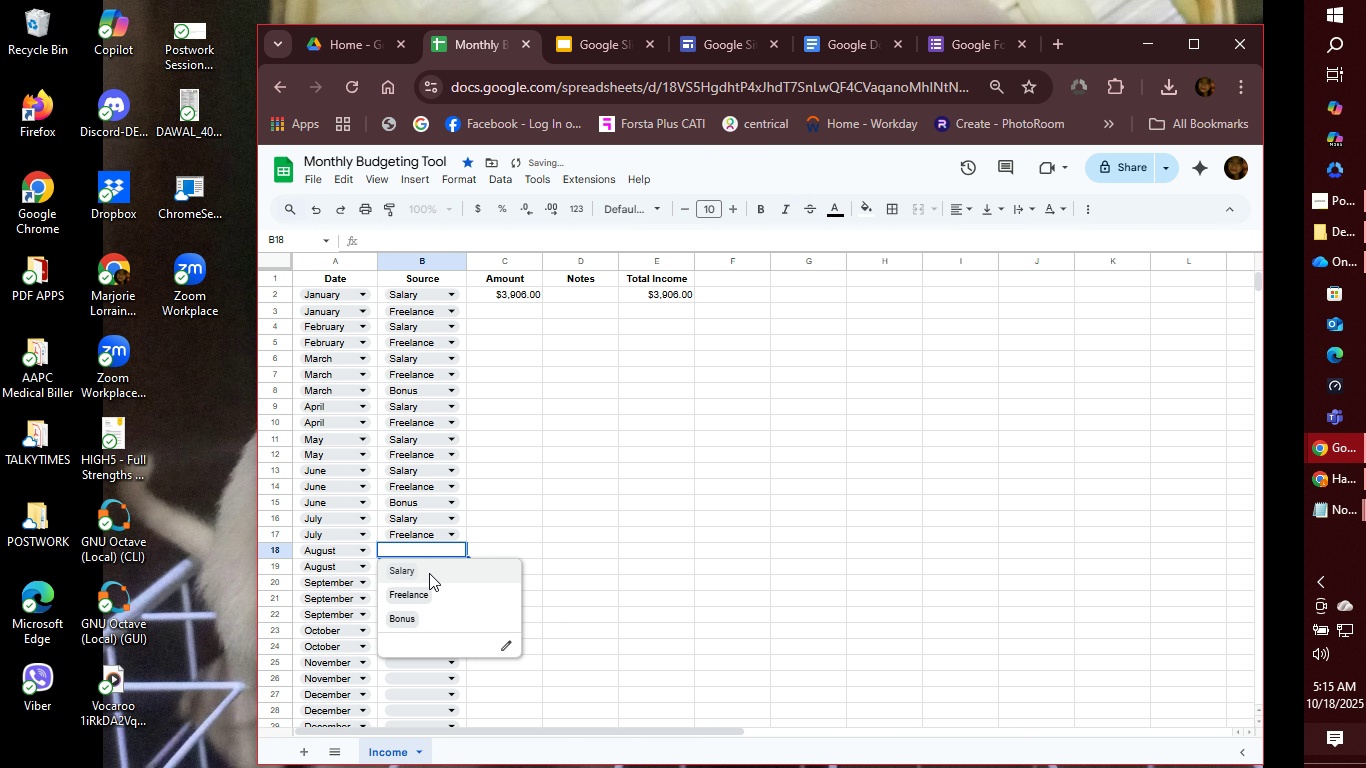 
left_click([429, 573])
 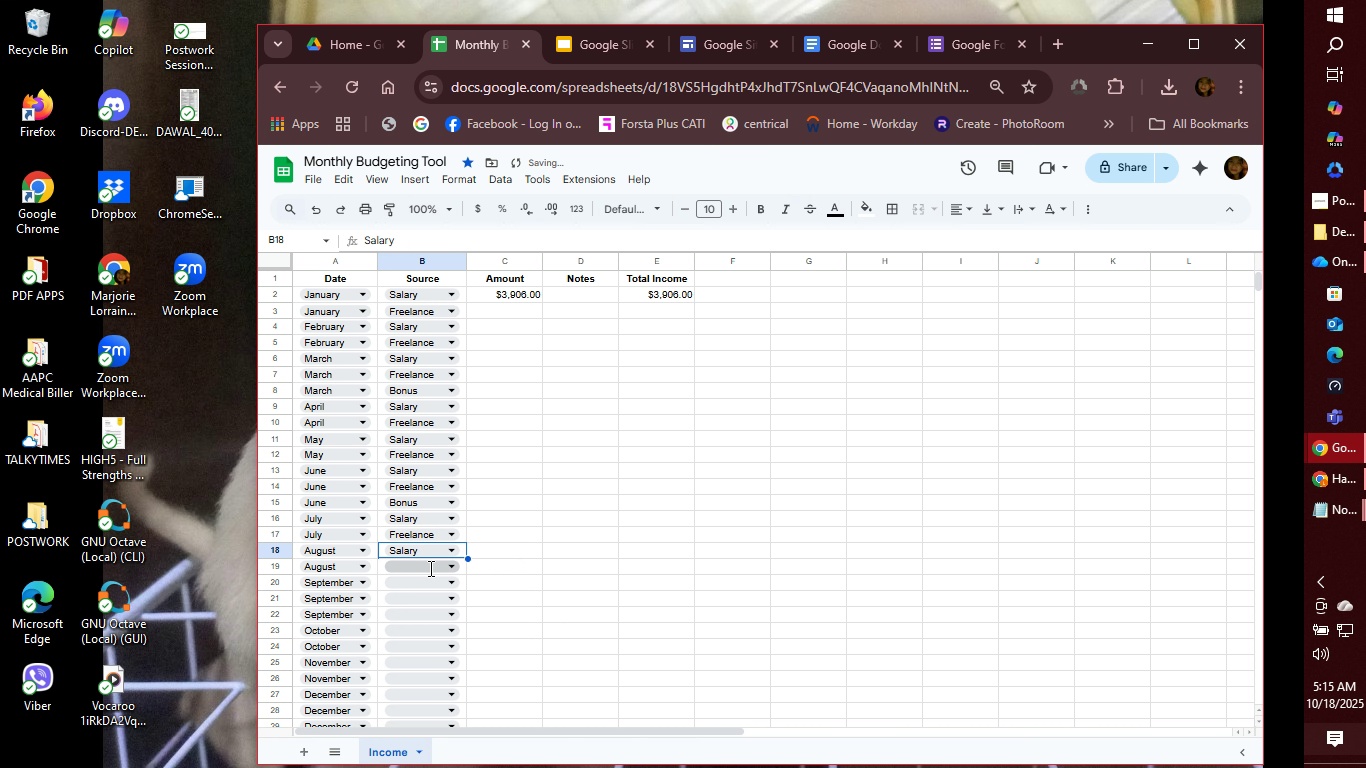 
left_click([429, 568])
 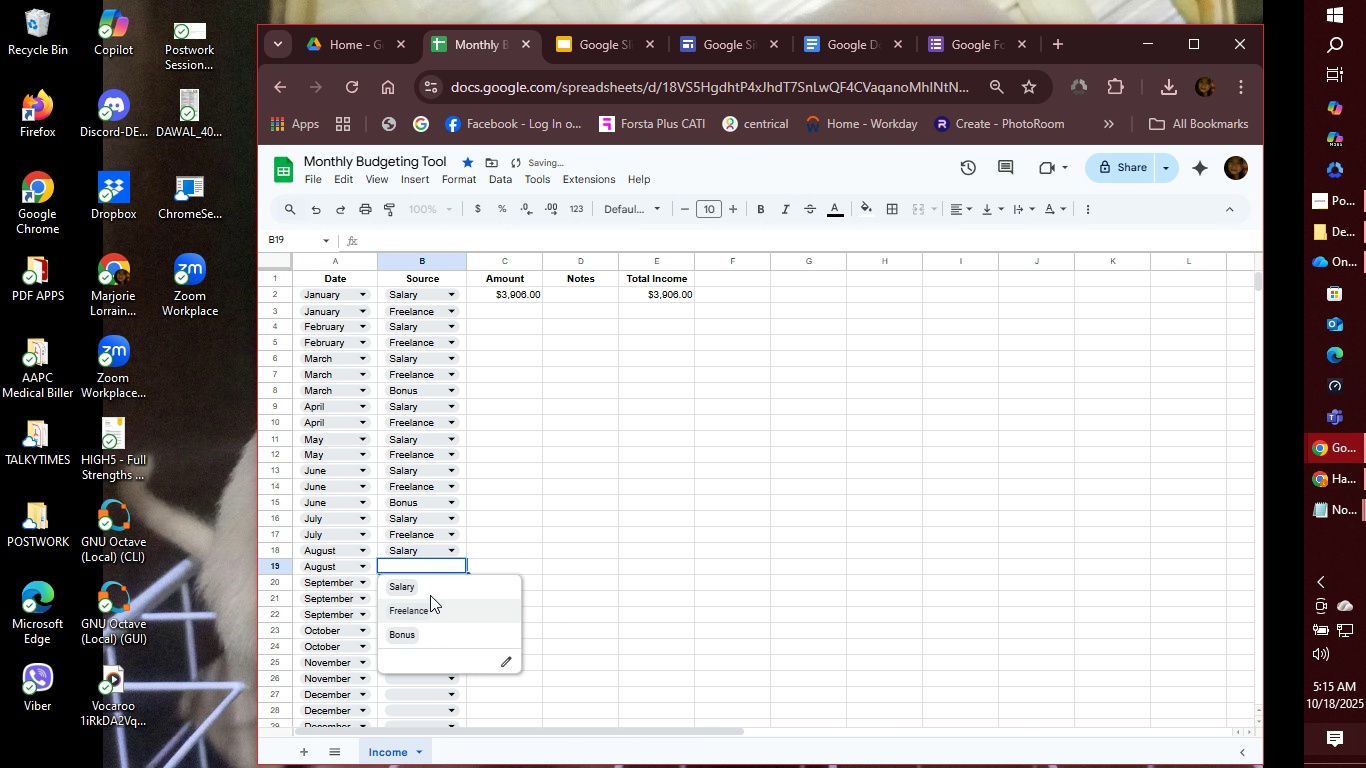 
left_click([427, 602])
 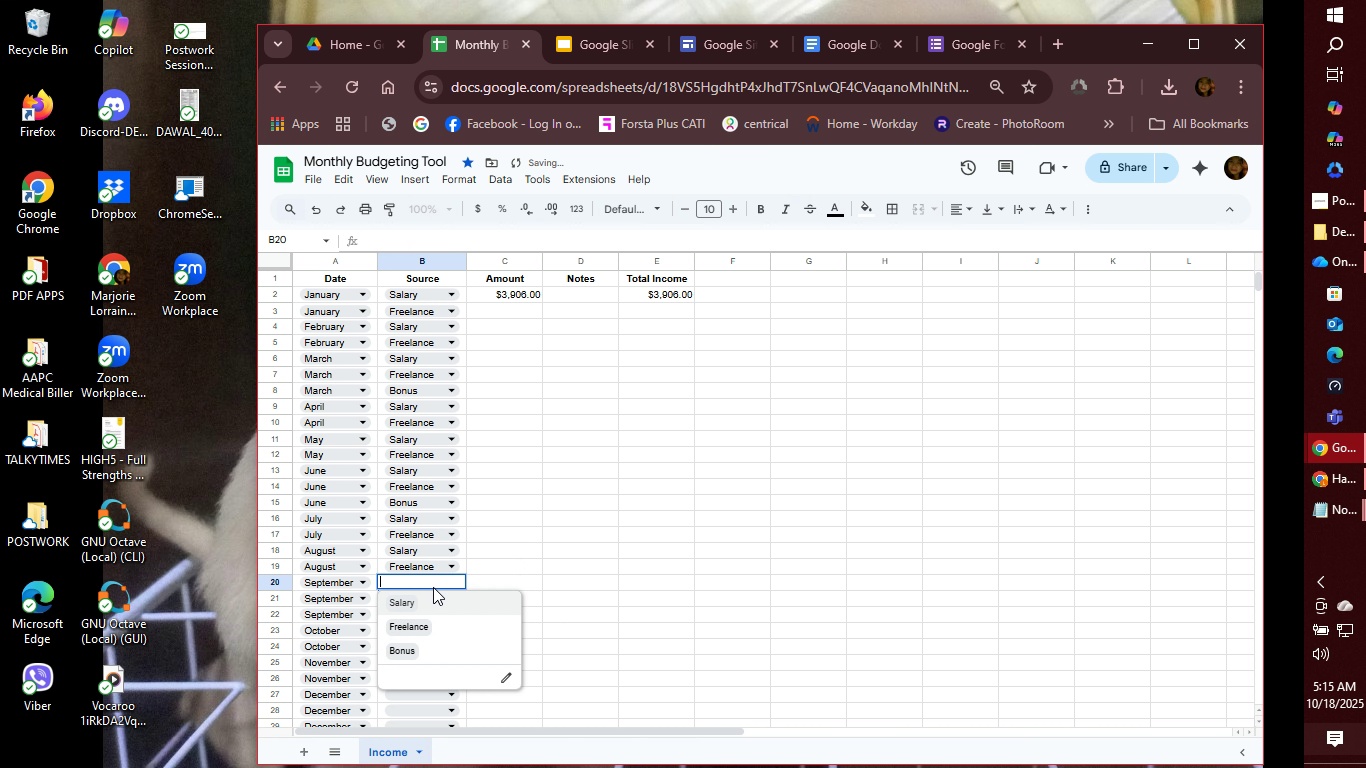 
left_click([433, 587])
 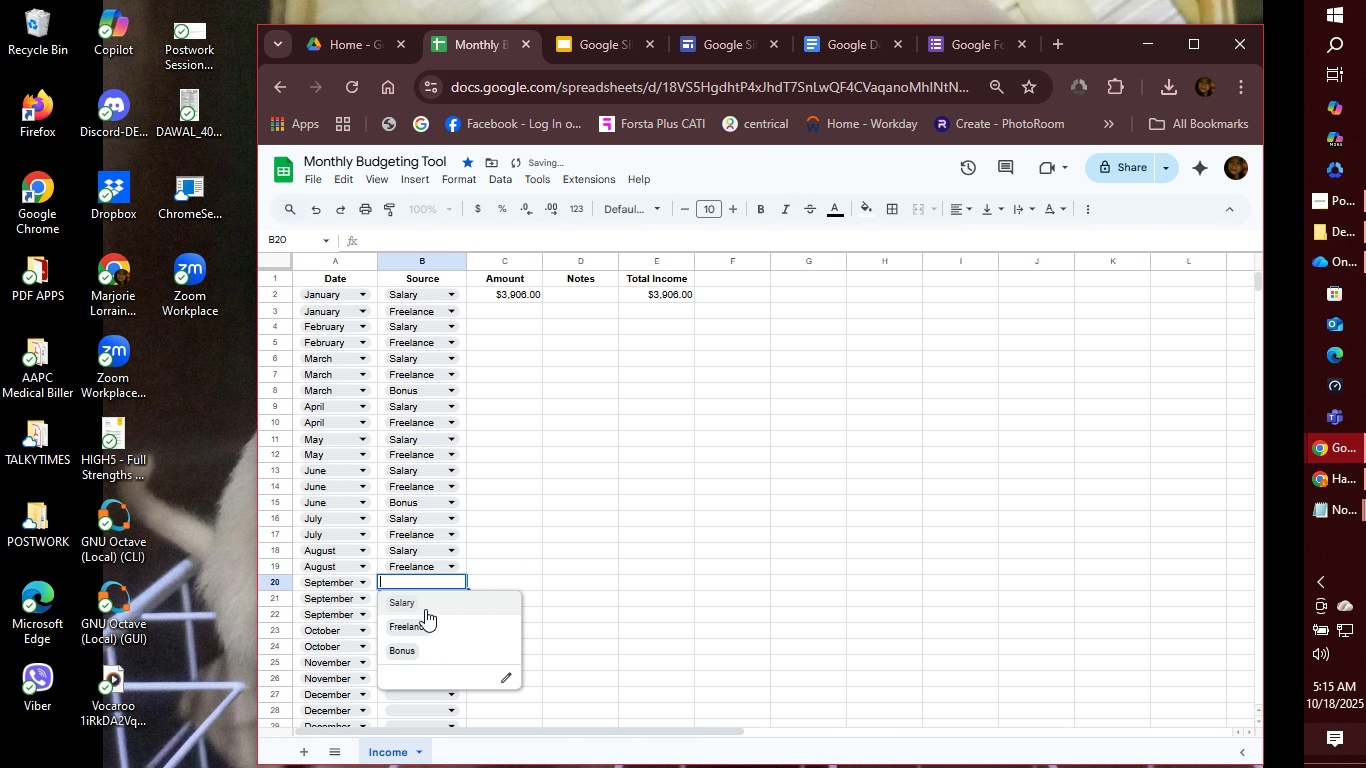 
left_click([425, 609])
 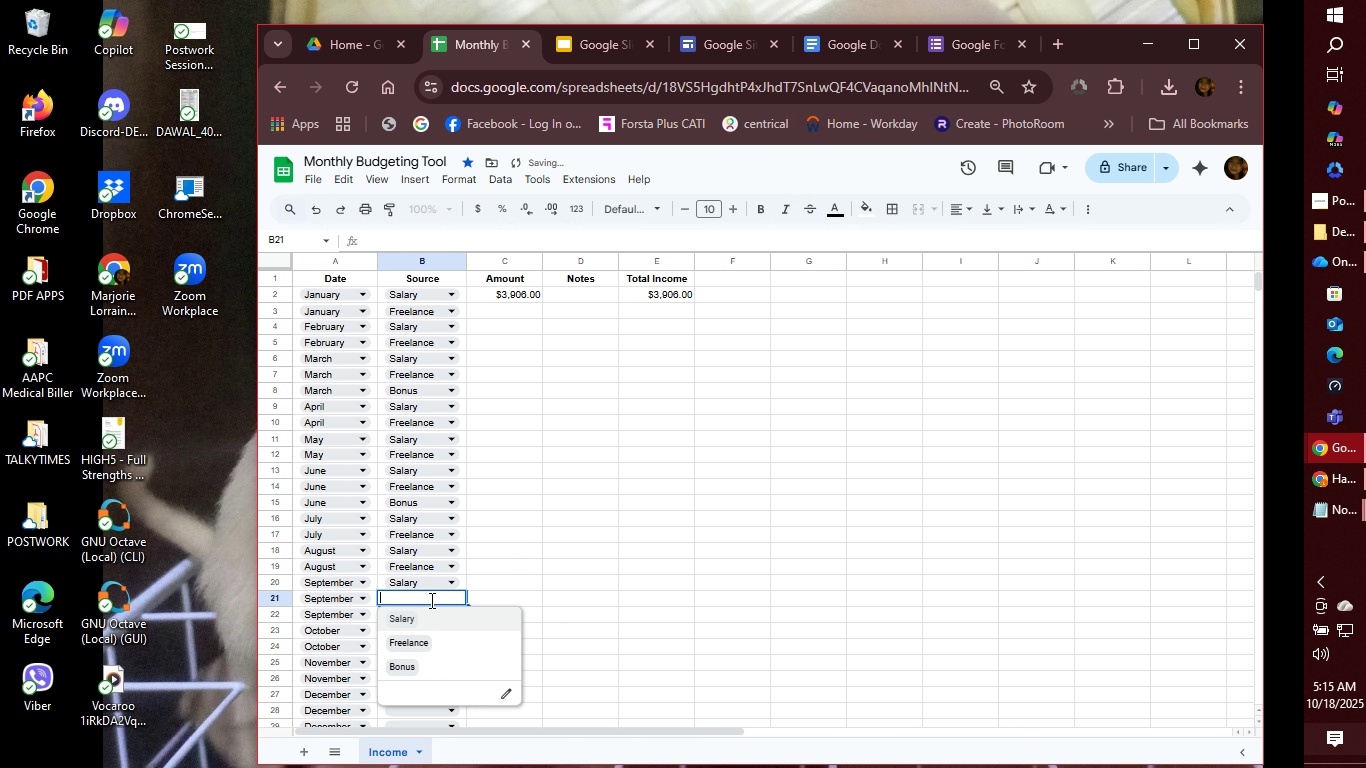 
left_click([430, 600])
 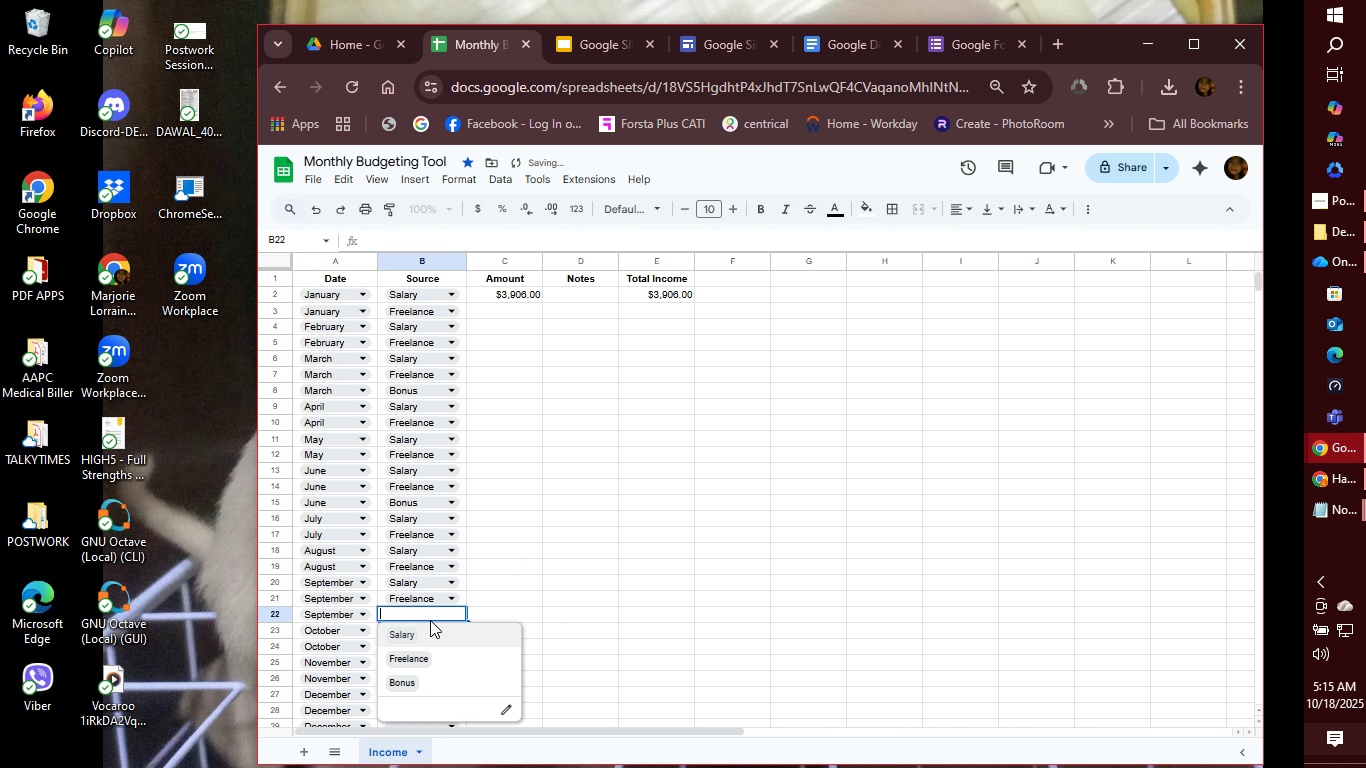 
left_click([430, 620])
 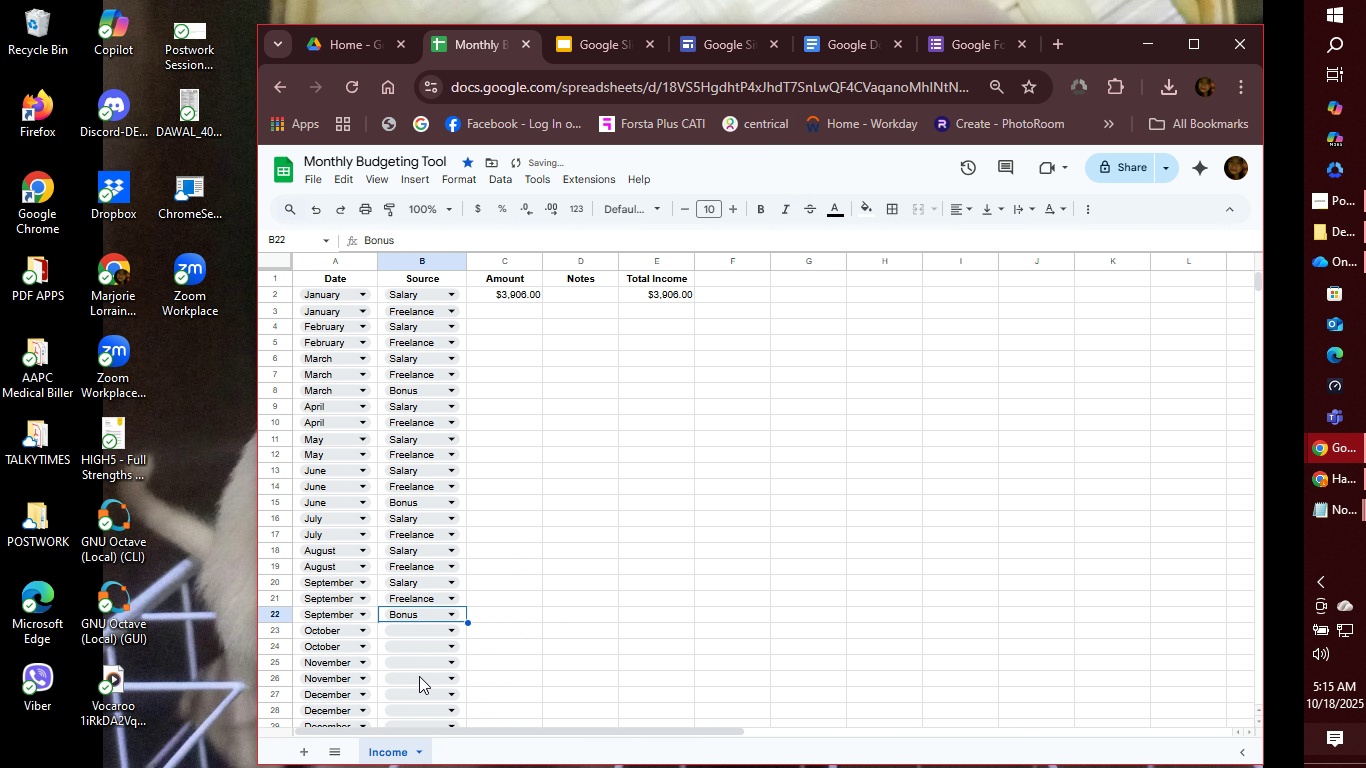 
left_click([419, 679])
 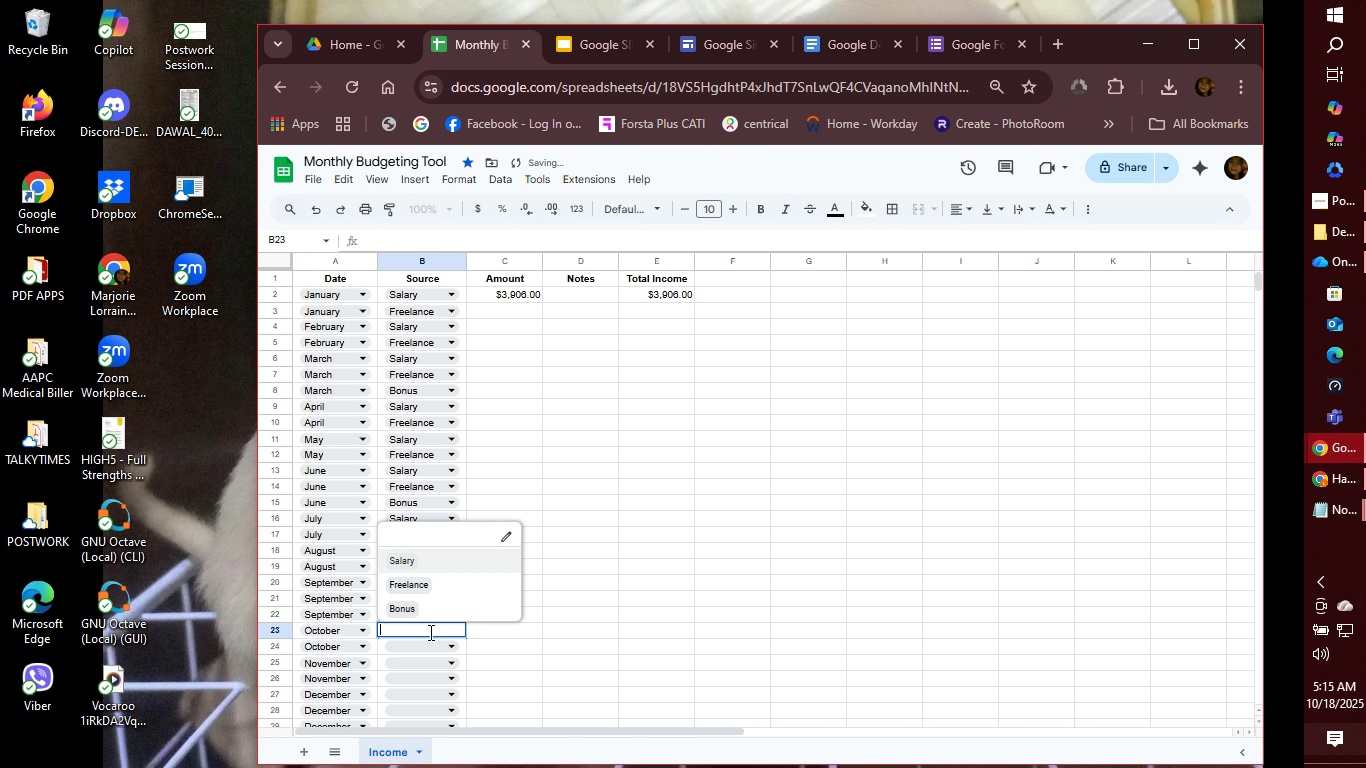 
left_click([429, 632])
 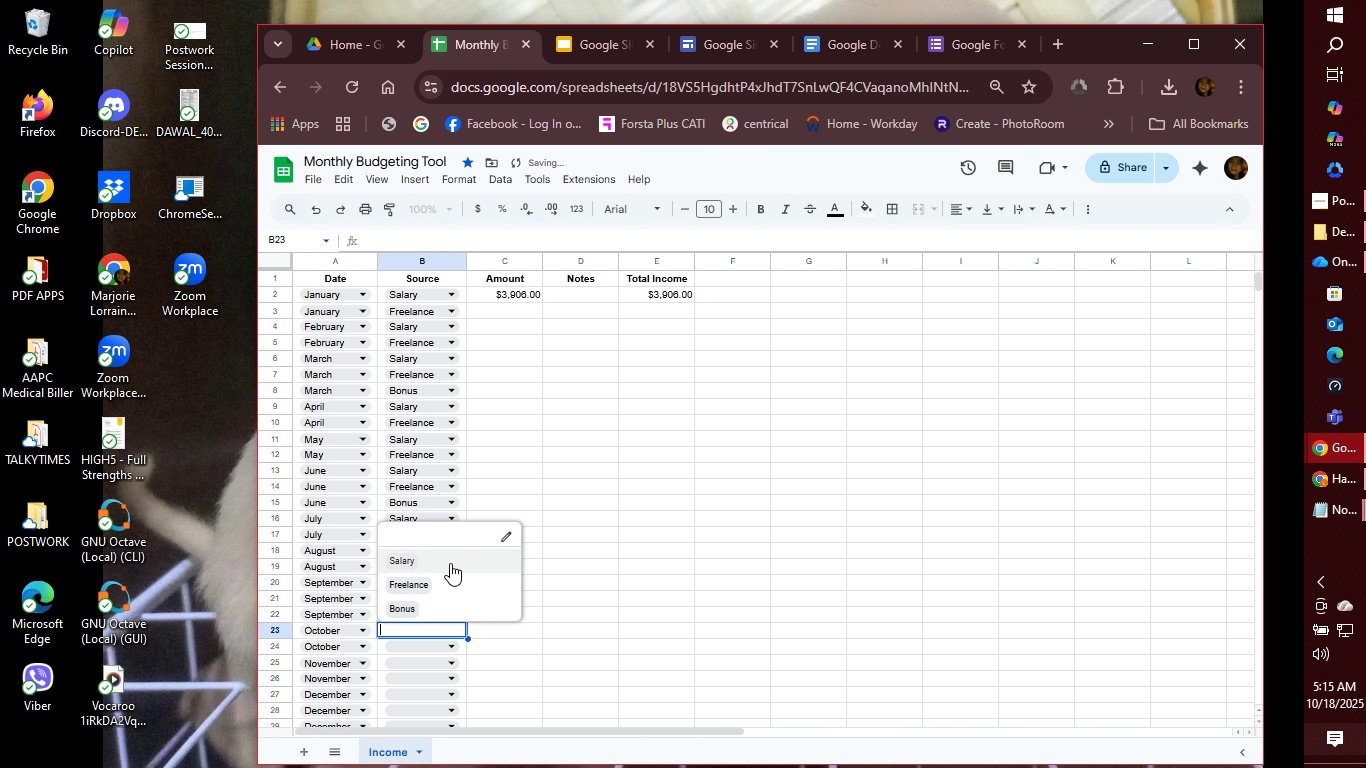 
left_click([450, 563])
 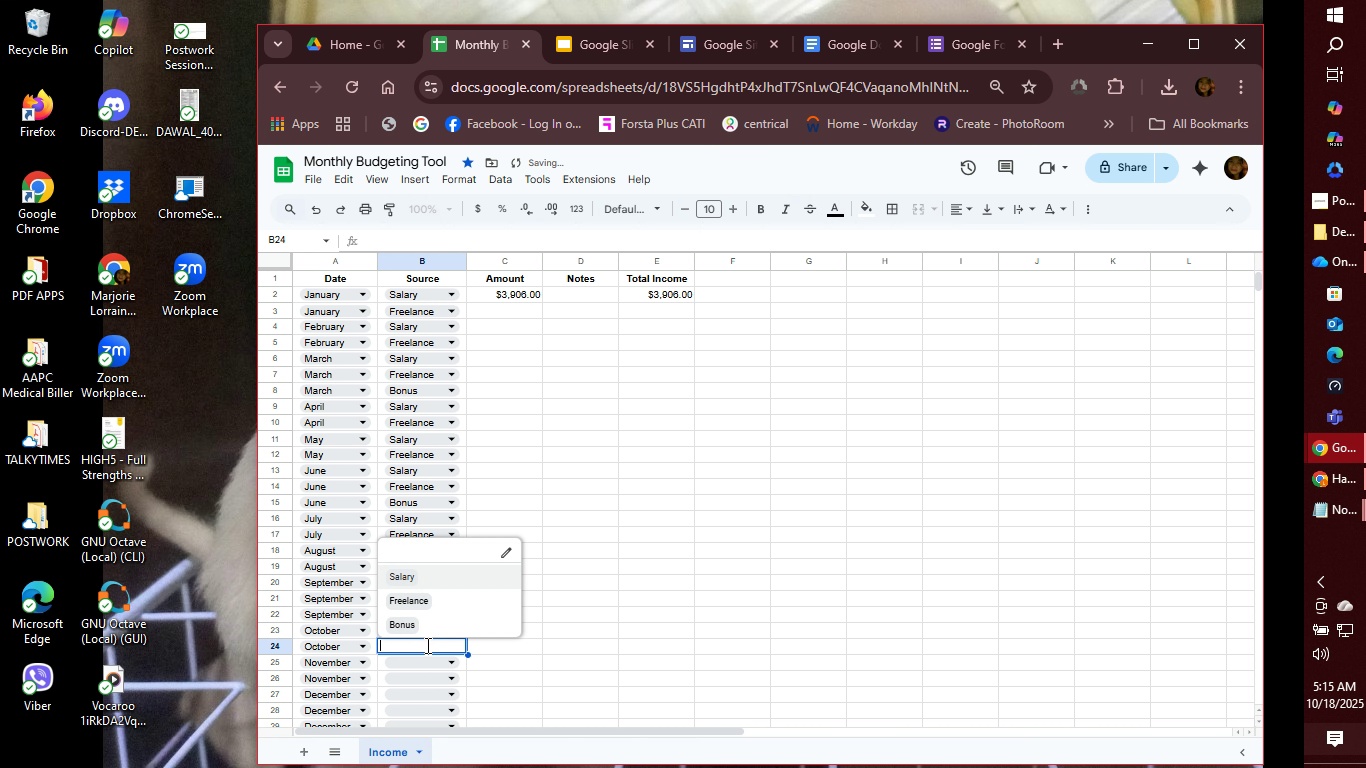 
left_click([426, 645])
 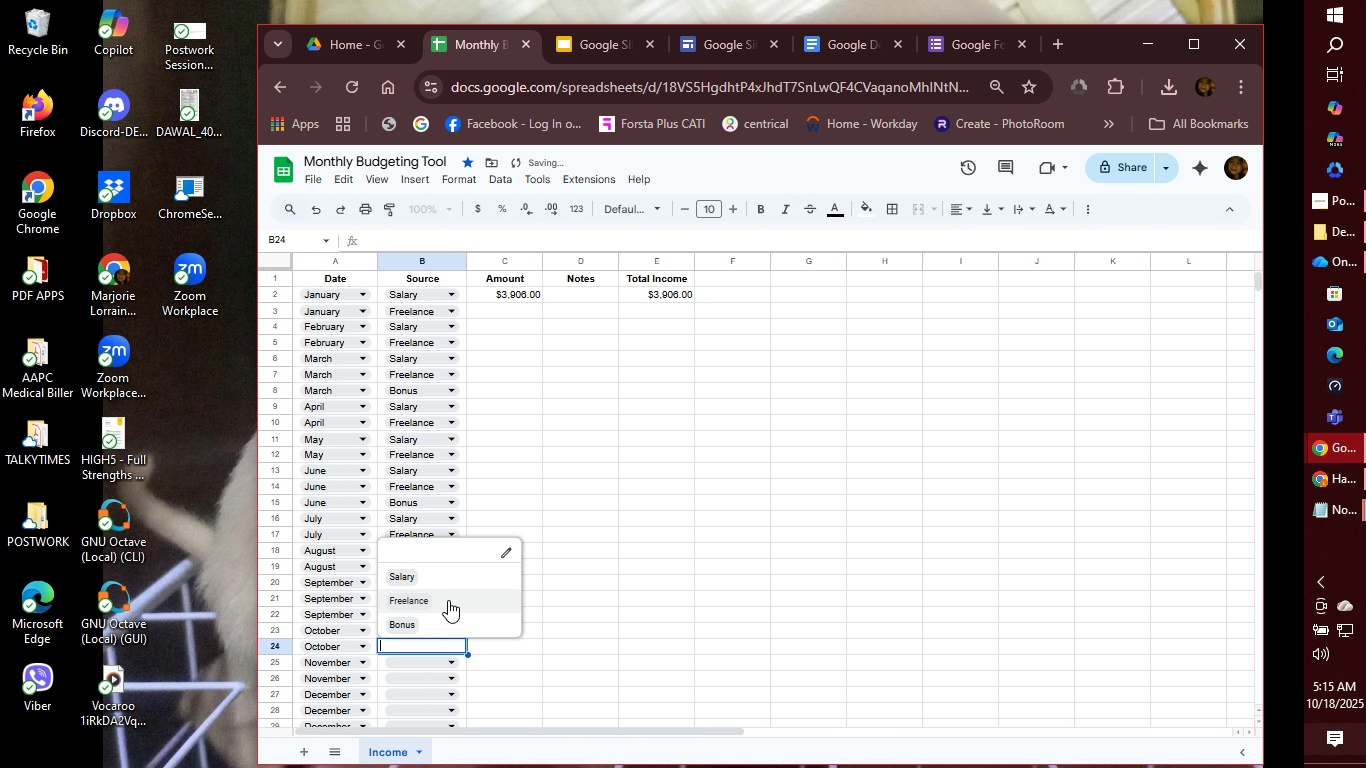 
left_click([448, 600])
 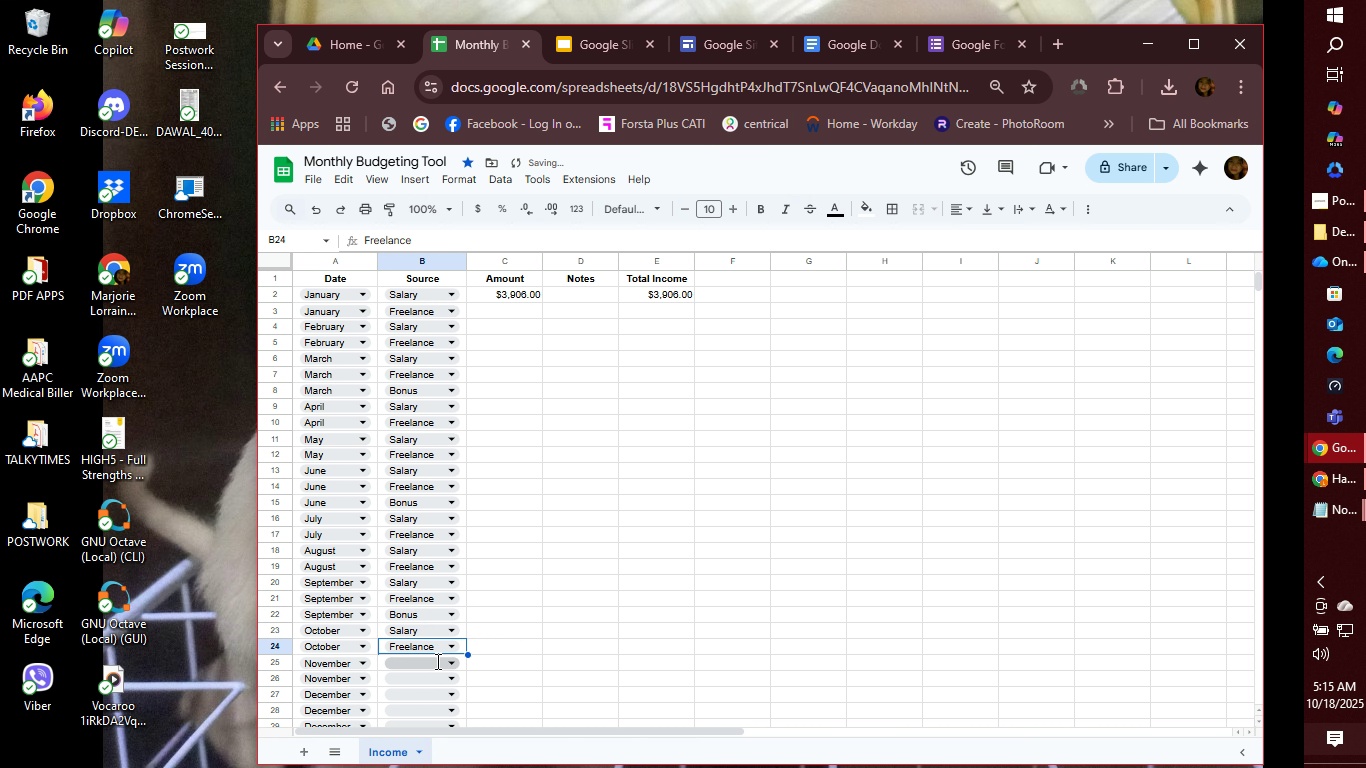 
left_click([436, 661])
 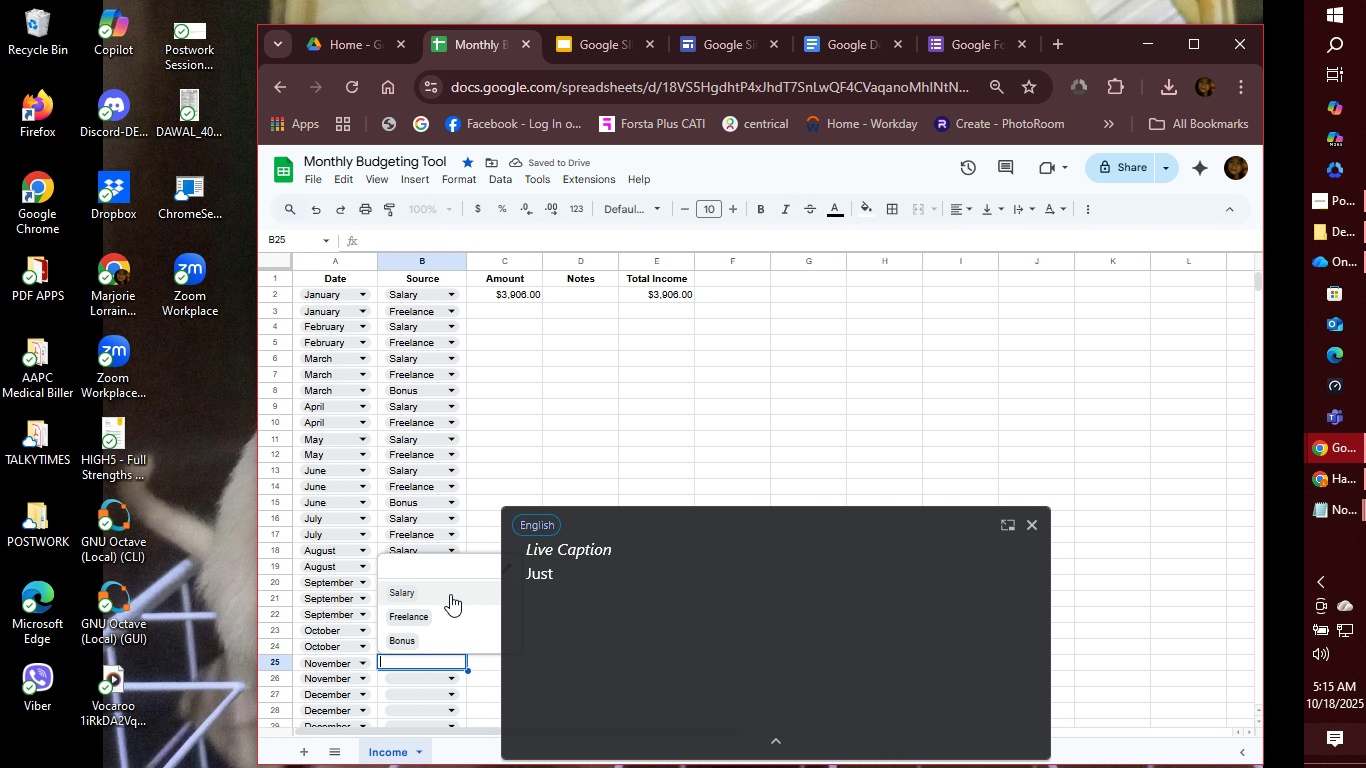 
left_click([450, 594])
 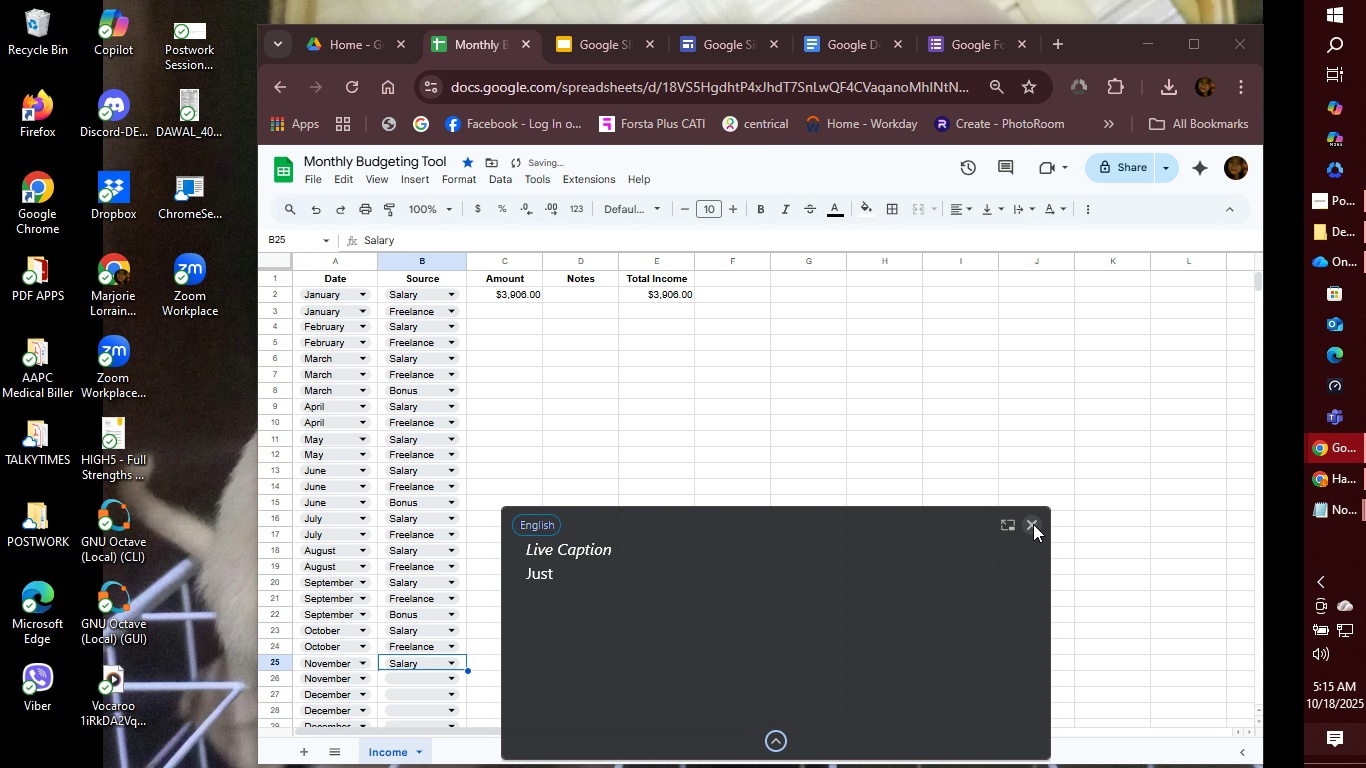 
left_click([1033, 524])
 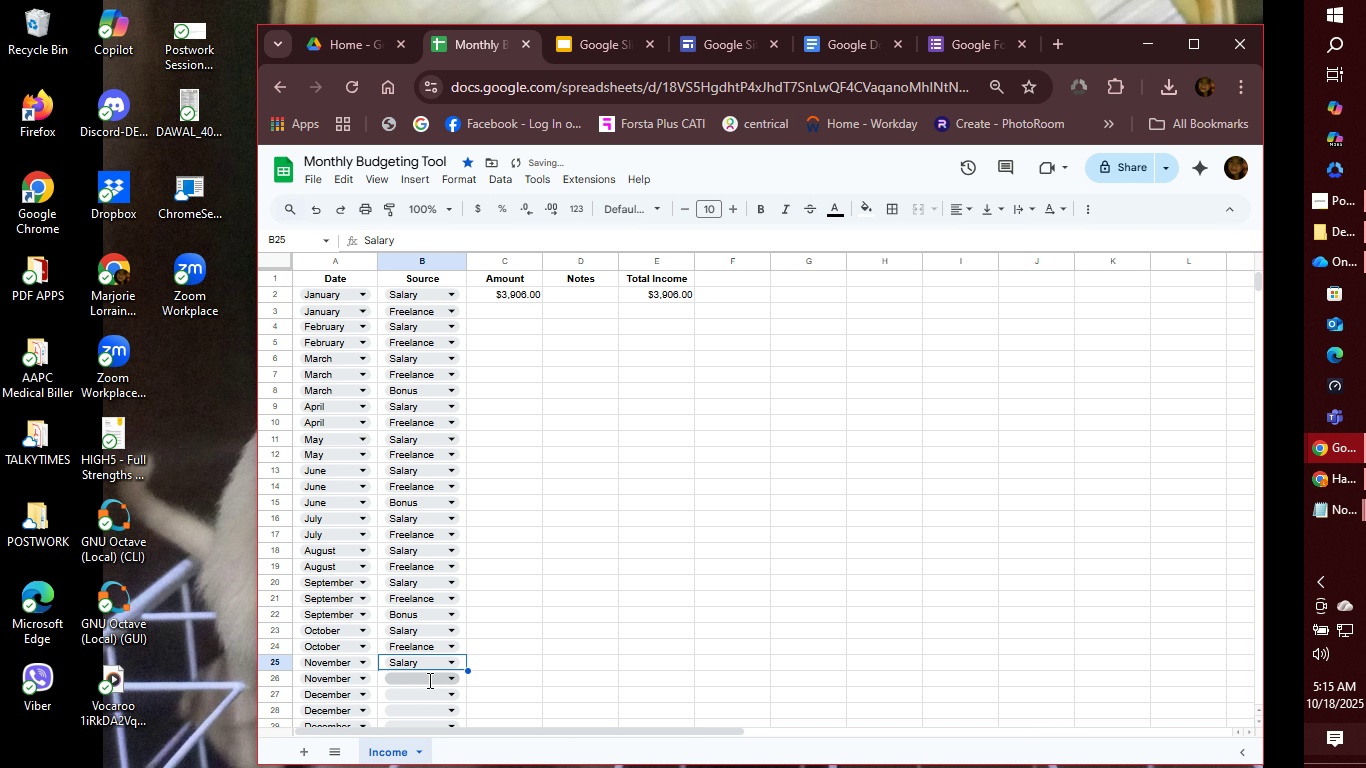 
left_click([428, 680])
 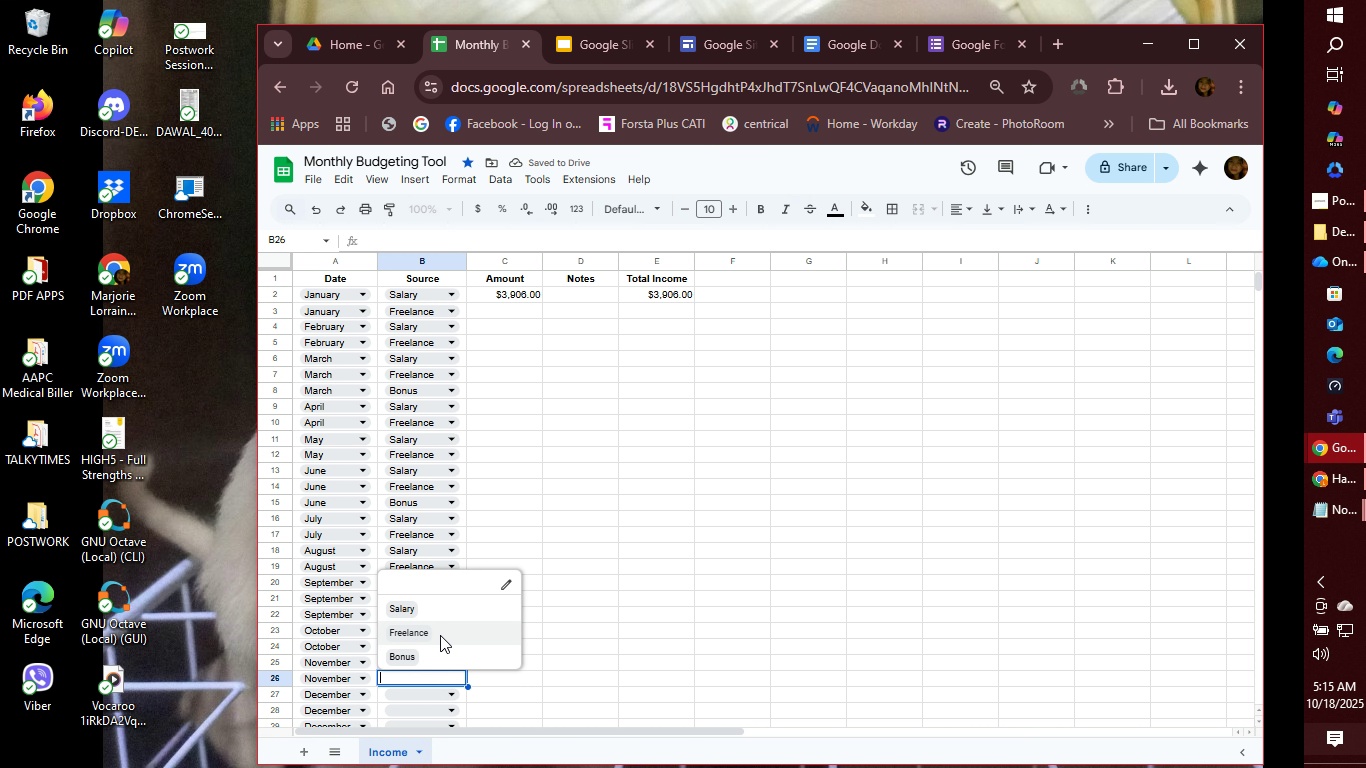 
left_click([440, 635])
 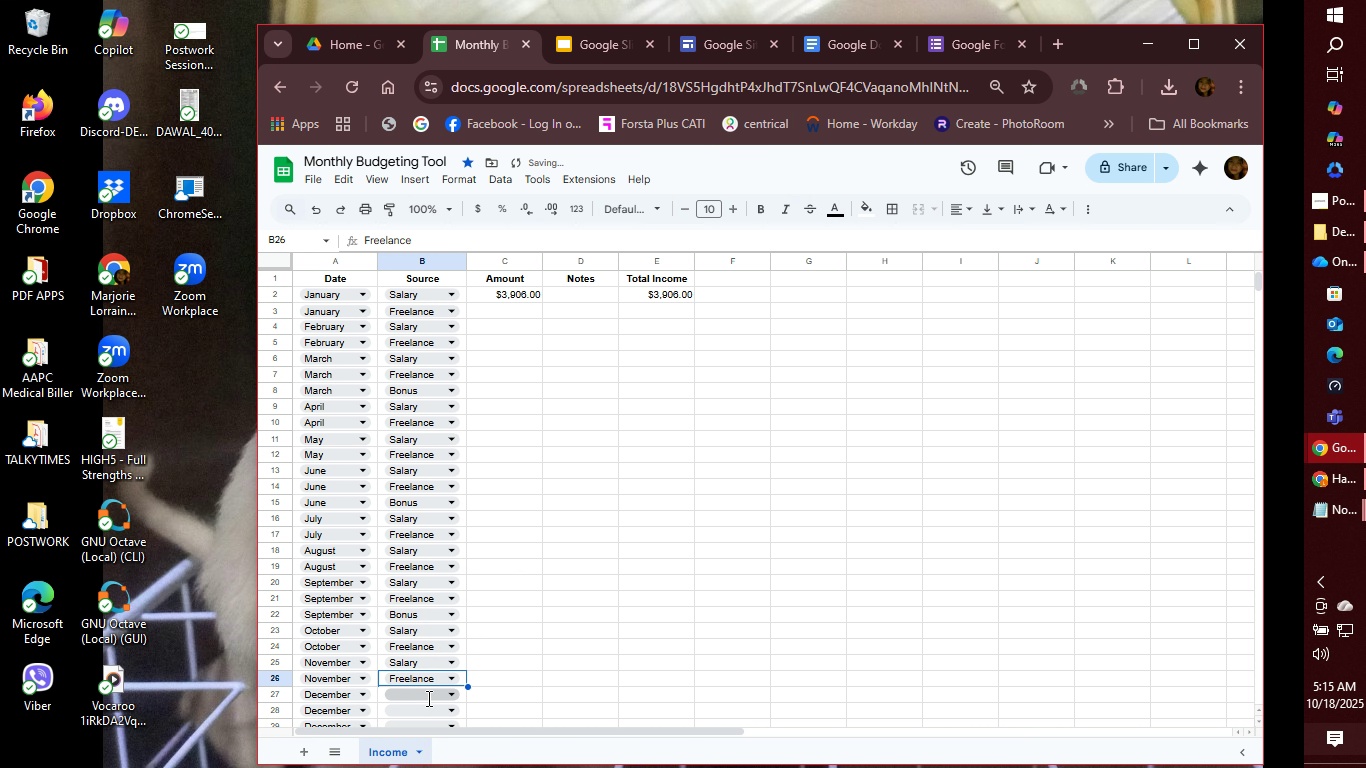 
left_click([427, 698])
 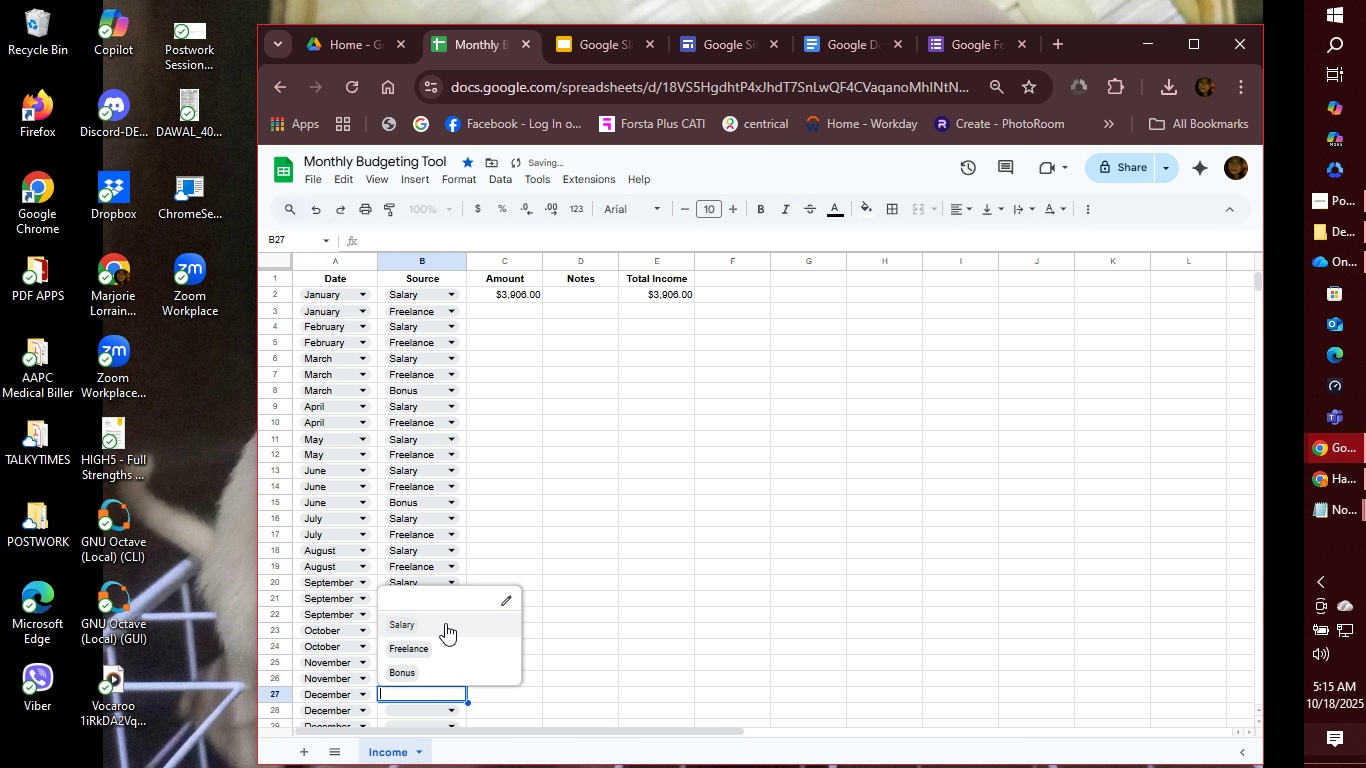 
left_click([445, 623])
 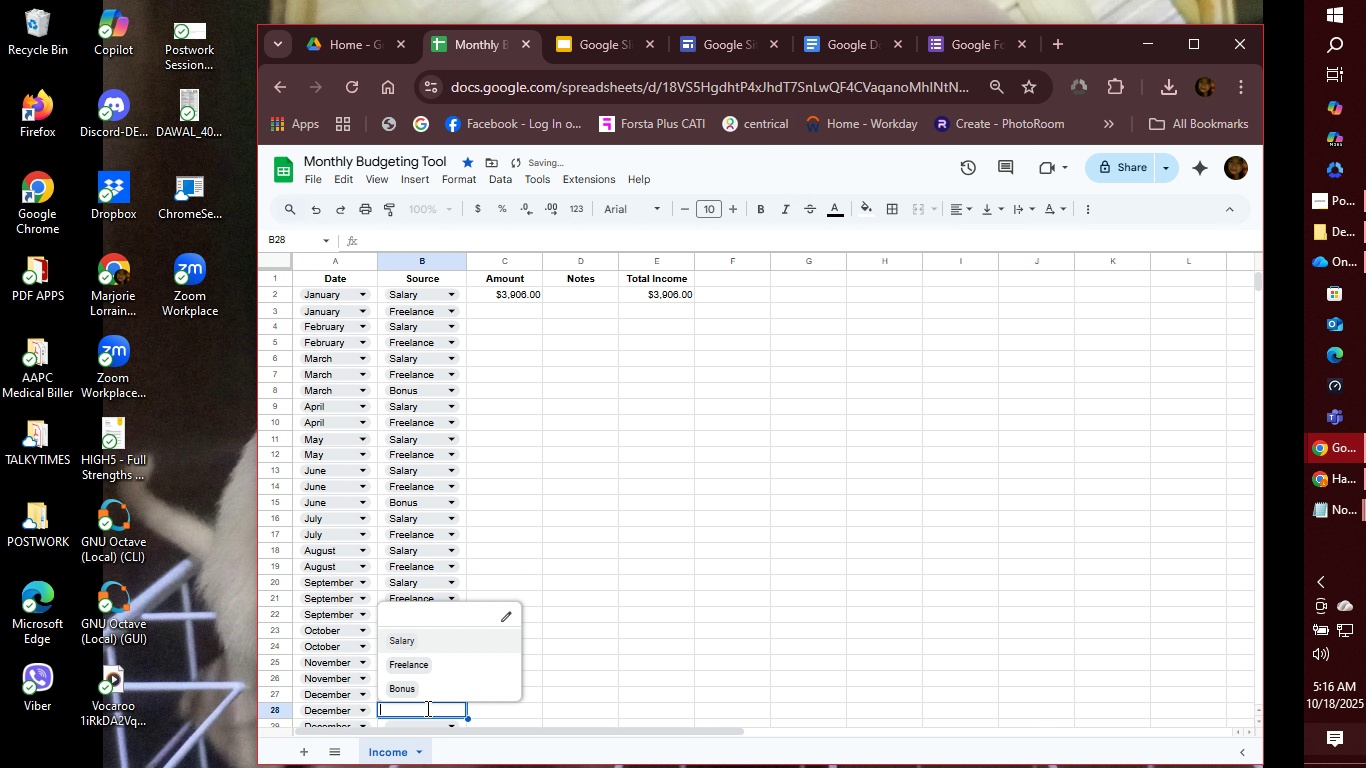 
left_click([426, 708])
 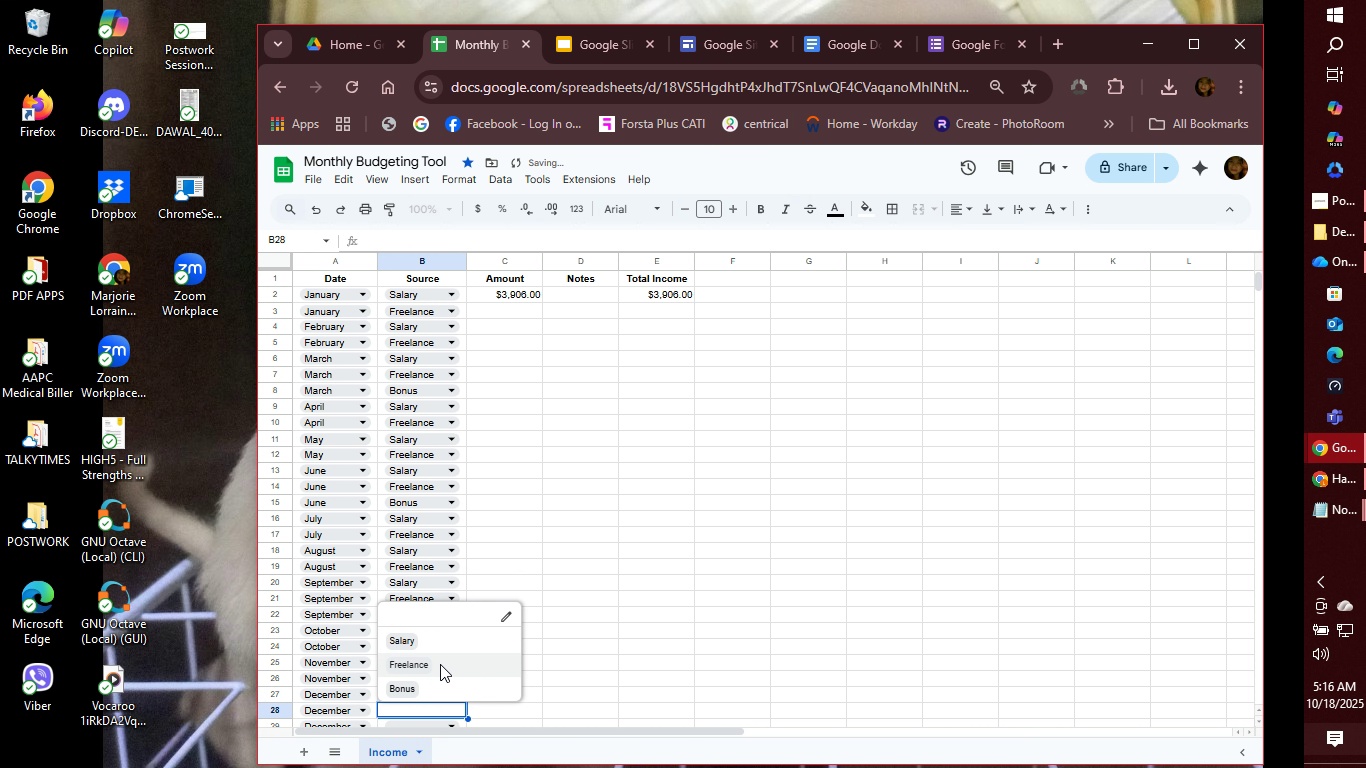 
left_click([440, 664])
 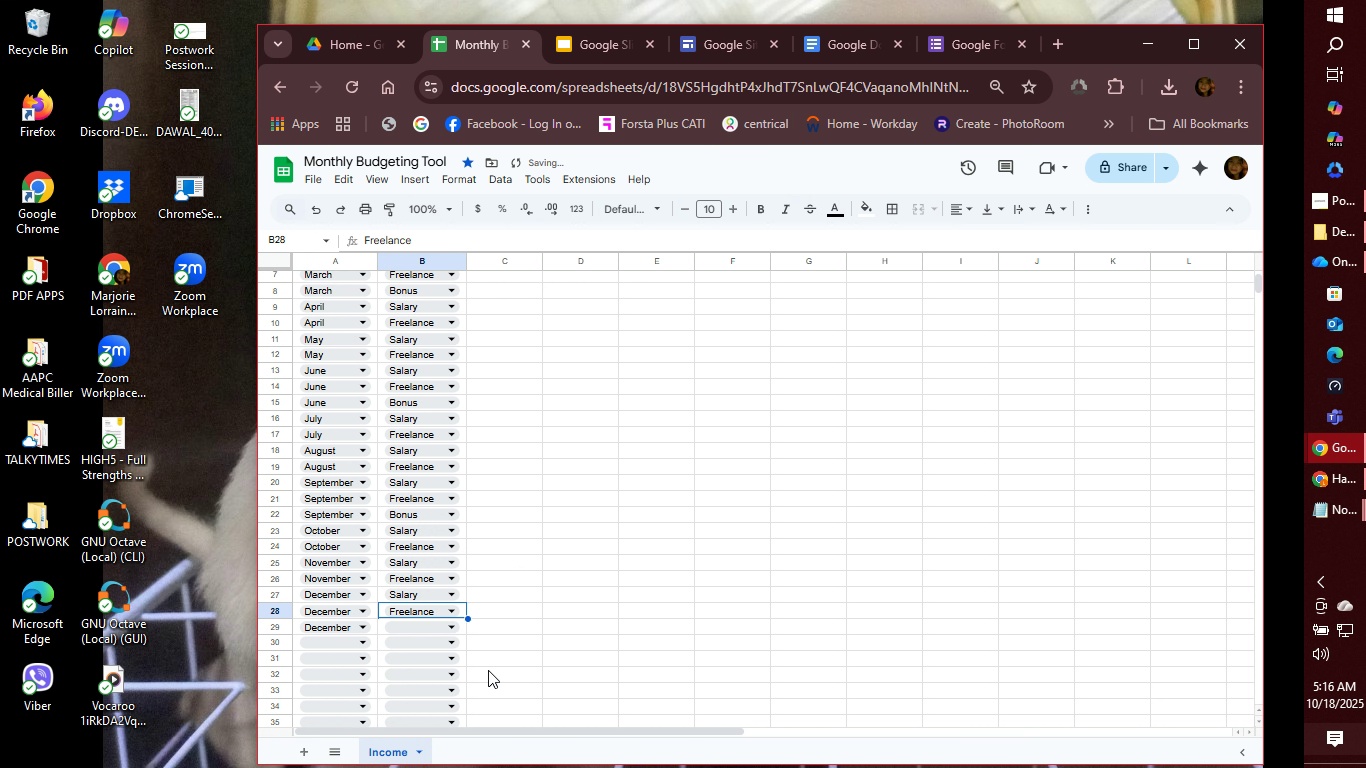 
scroll: coordinate [485, 670], scroll_direction: down, amount: 1.0
 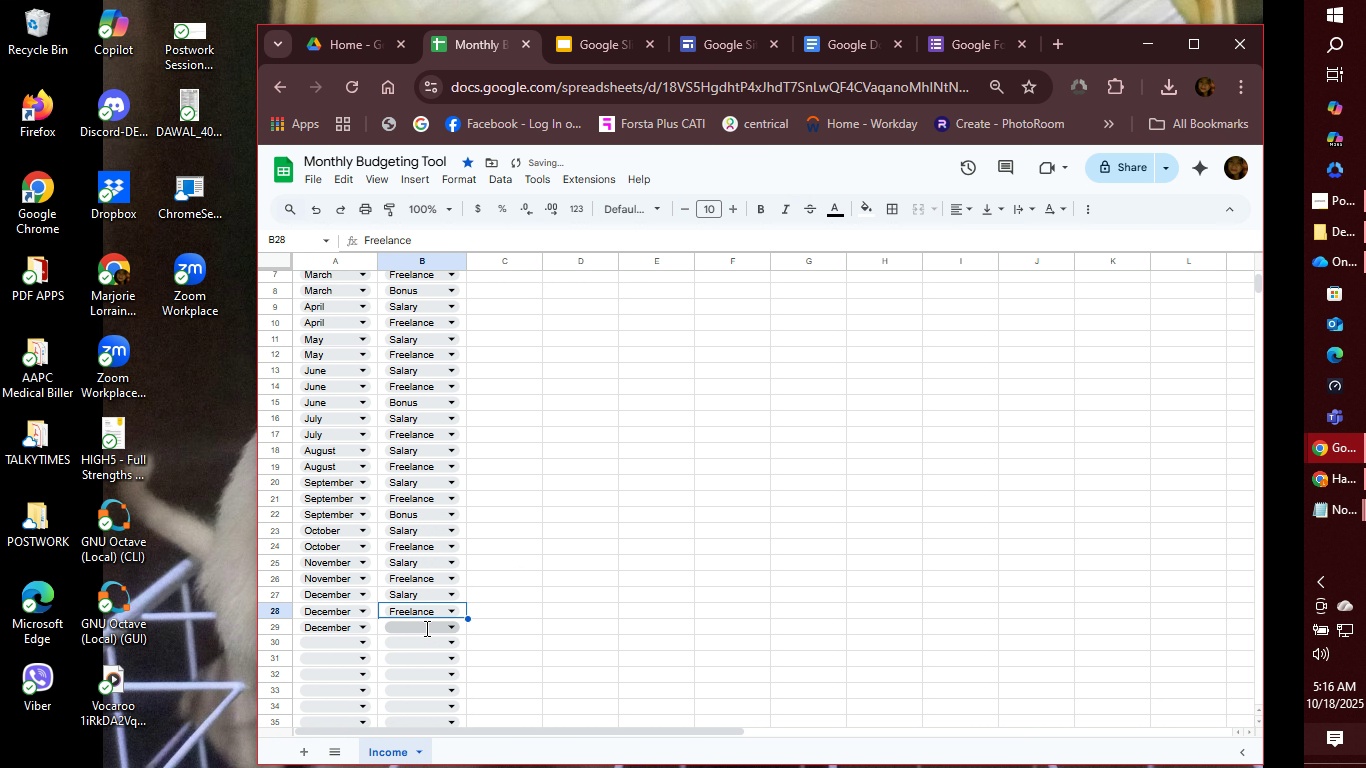 
left_click([425, 629])
 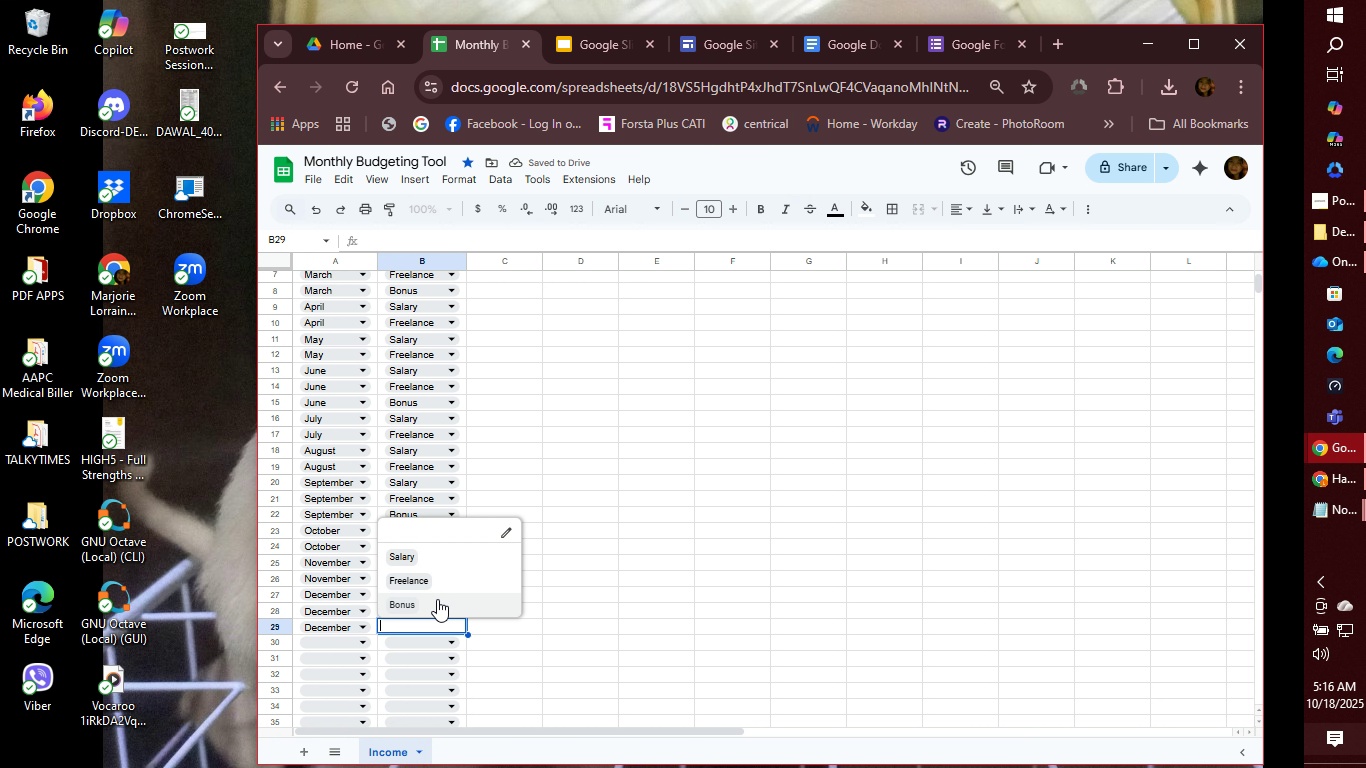 
left_click([437, 599])
 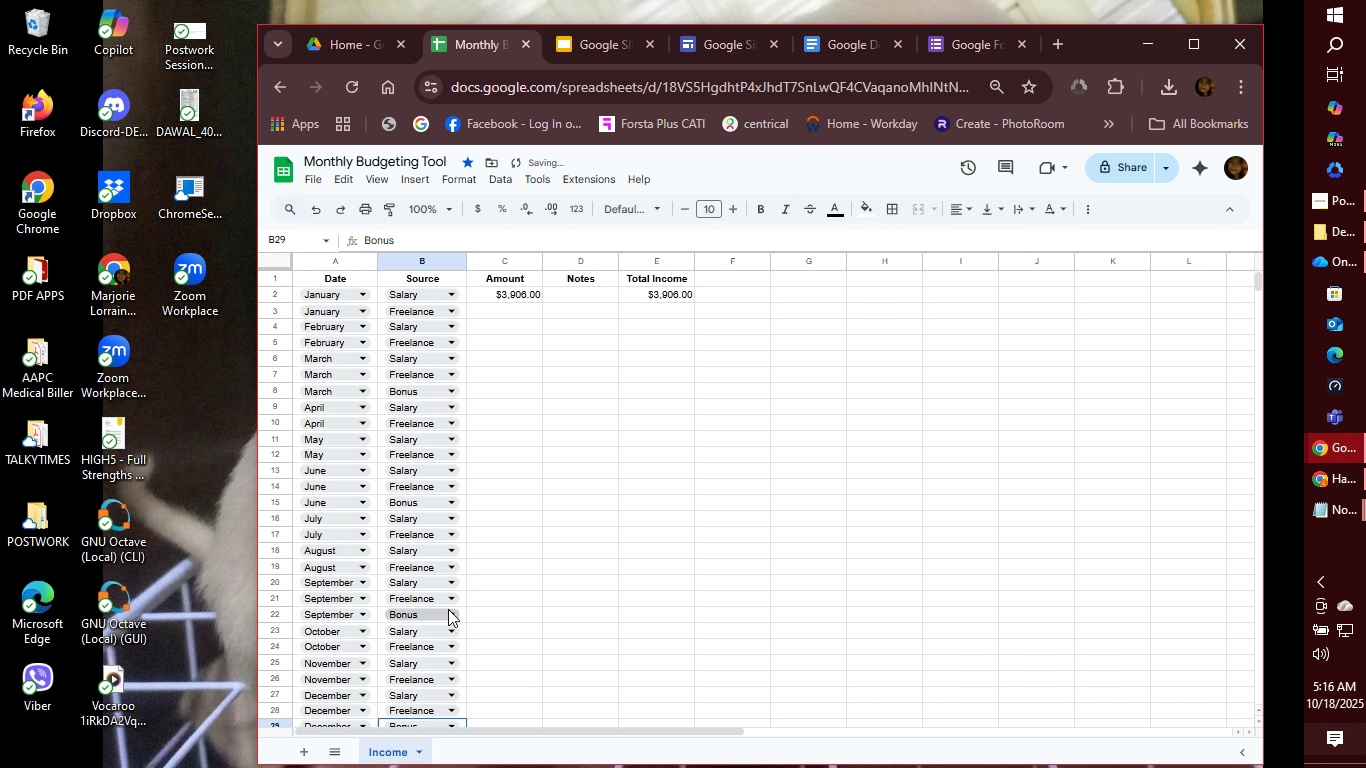 
scroll: coordinate [444, 587], scroll_direction: up, amount: 5.0
 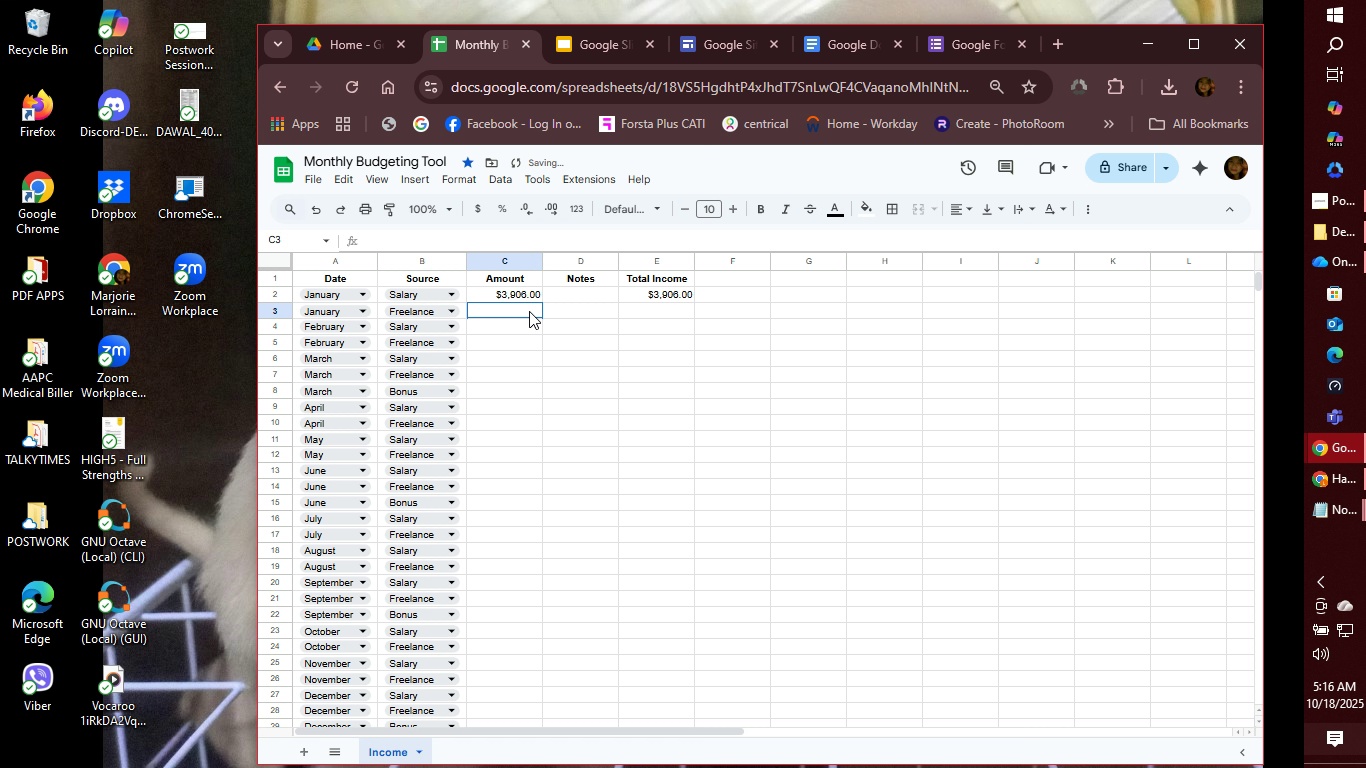 
left_click([529, 311])
 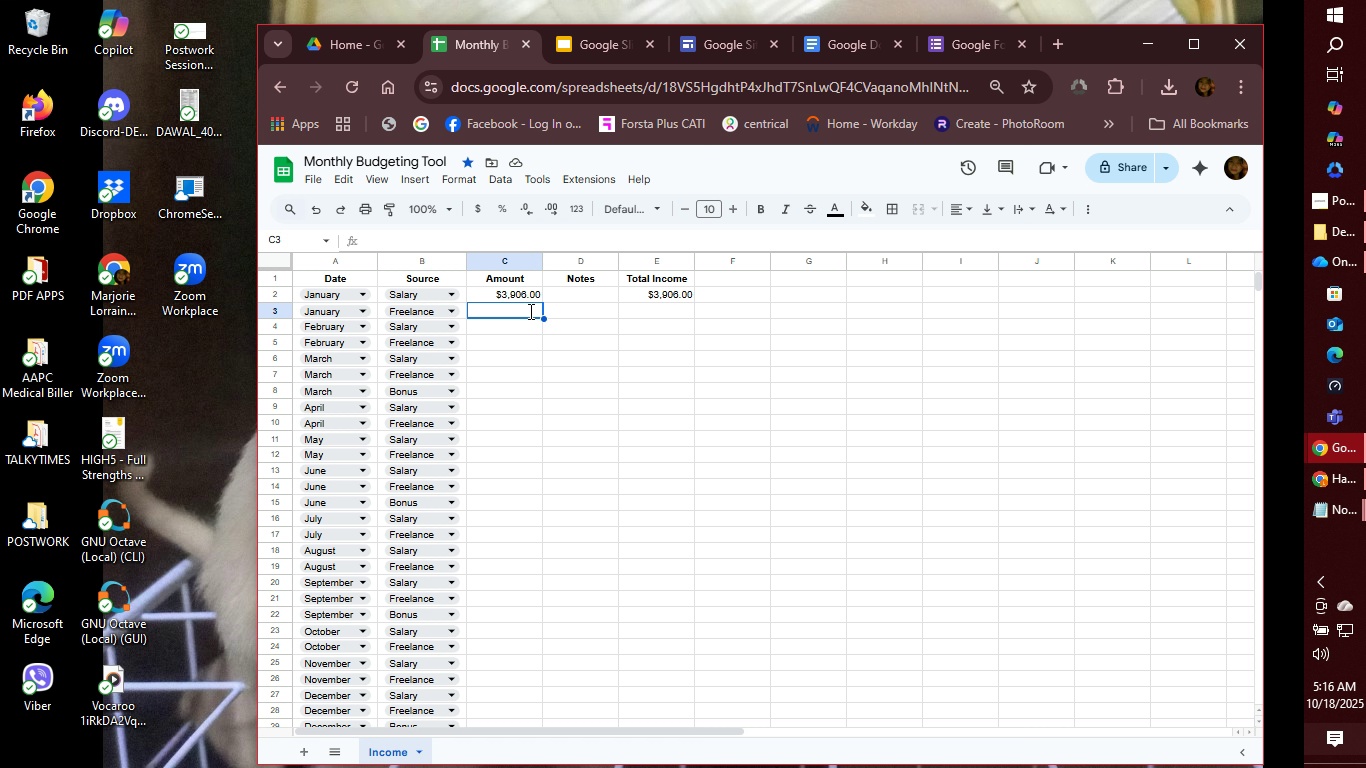 
wait(16.93)
 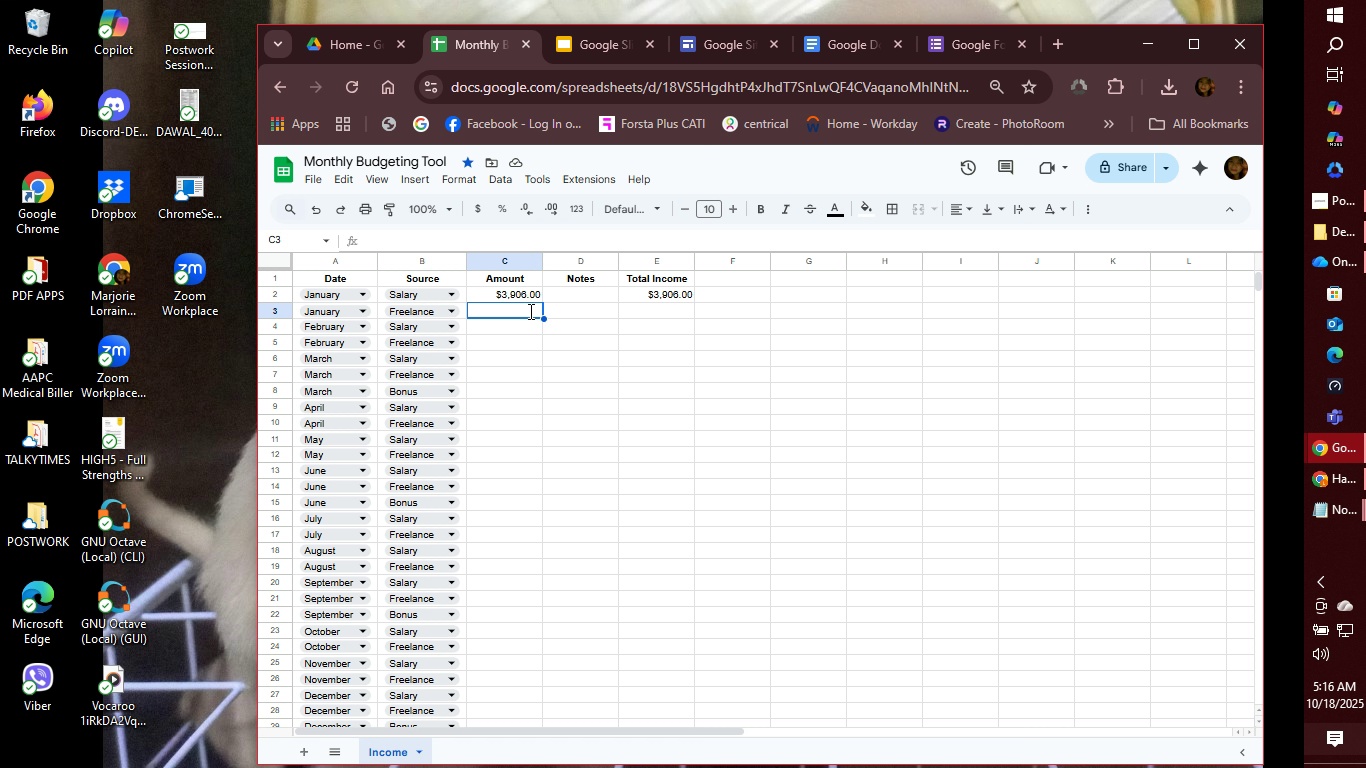 
type(486)
 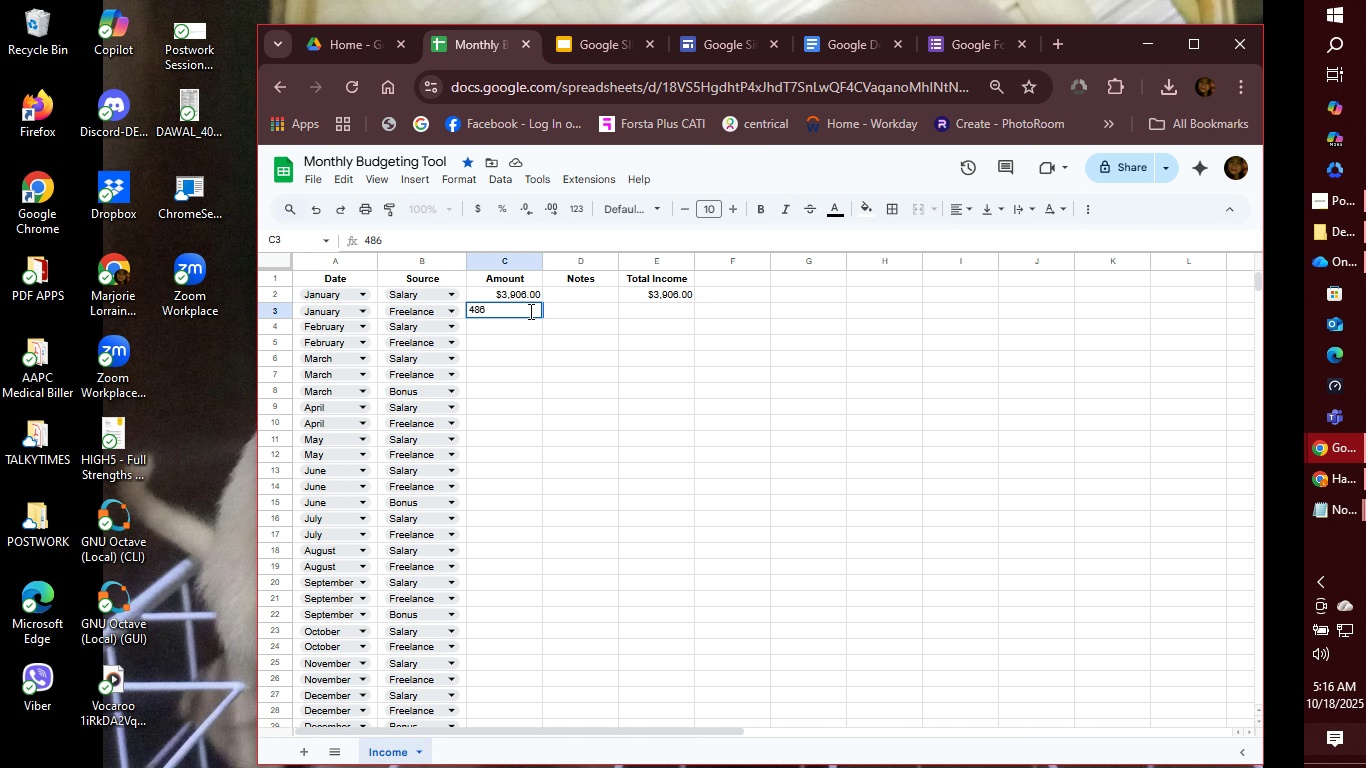 
key(Enter)
 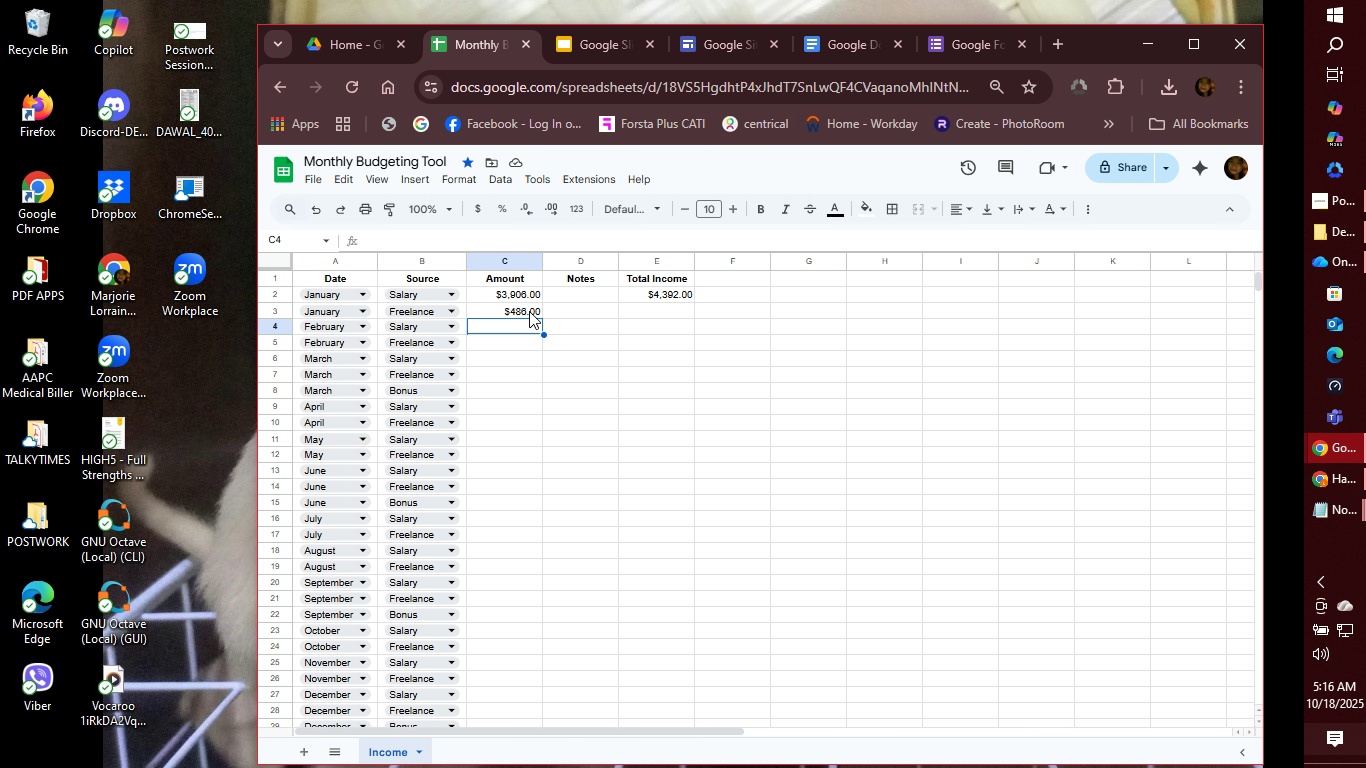 
wait(6.41)
 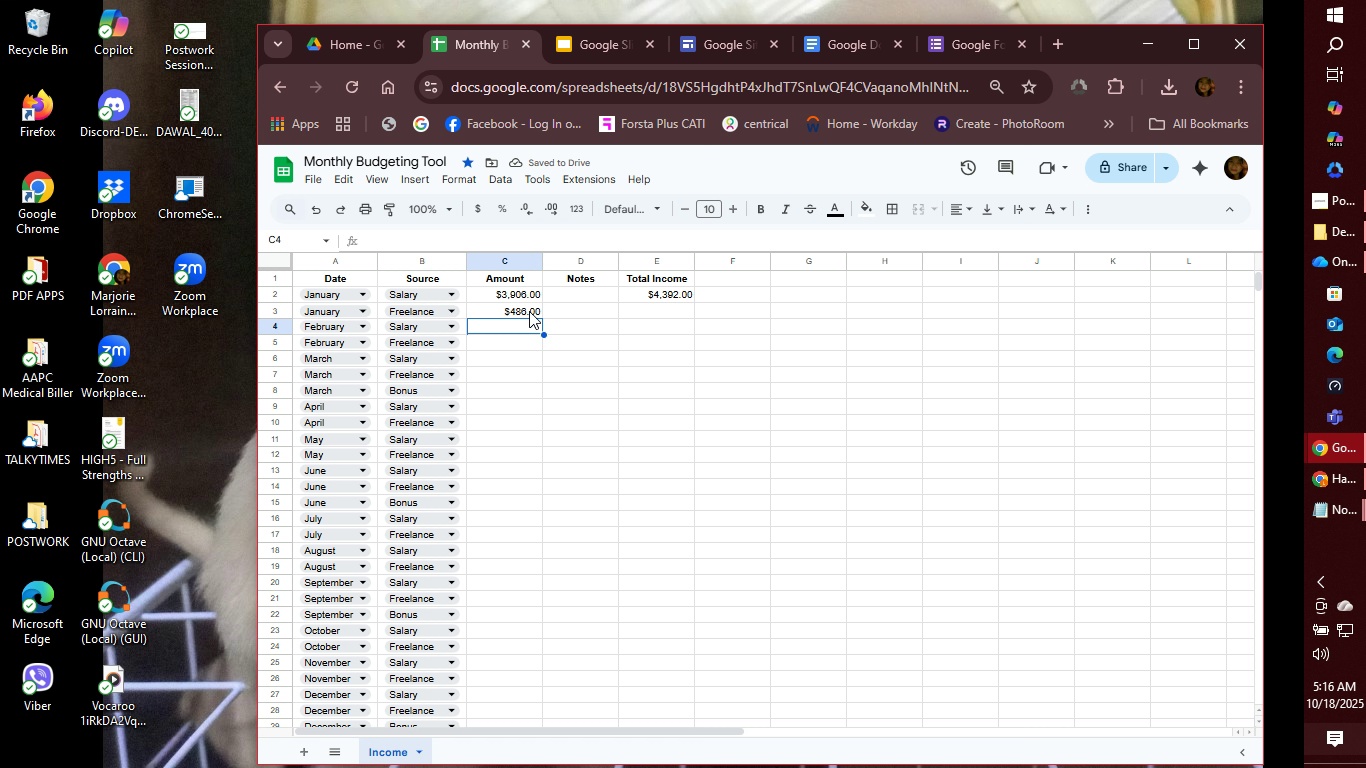 
type(4458)
 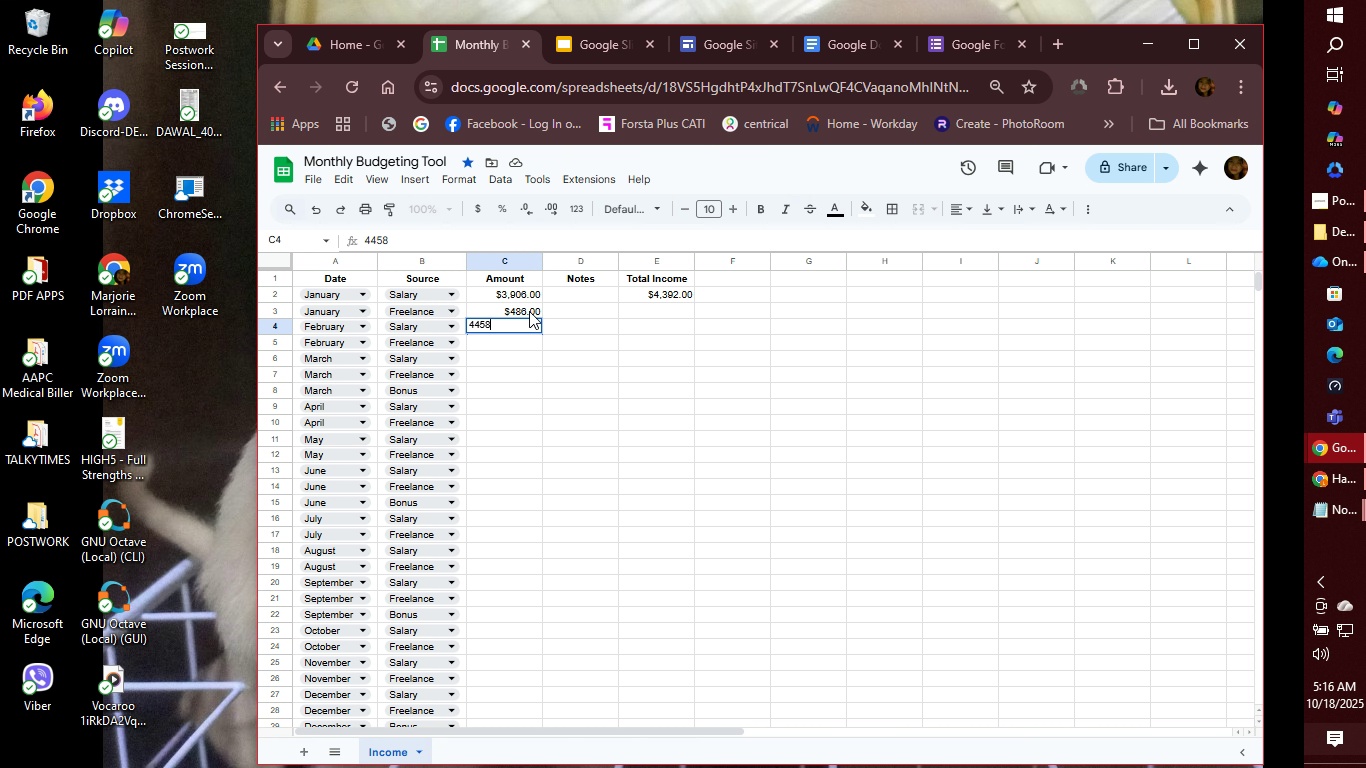 
key(Enter)
 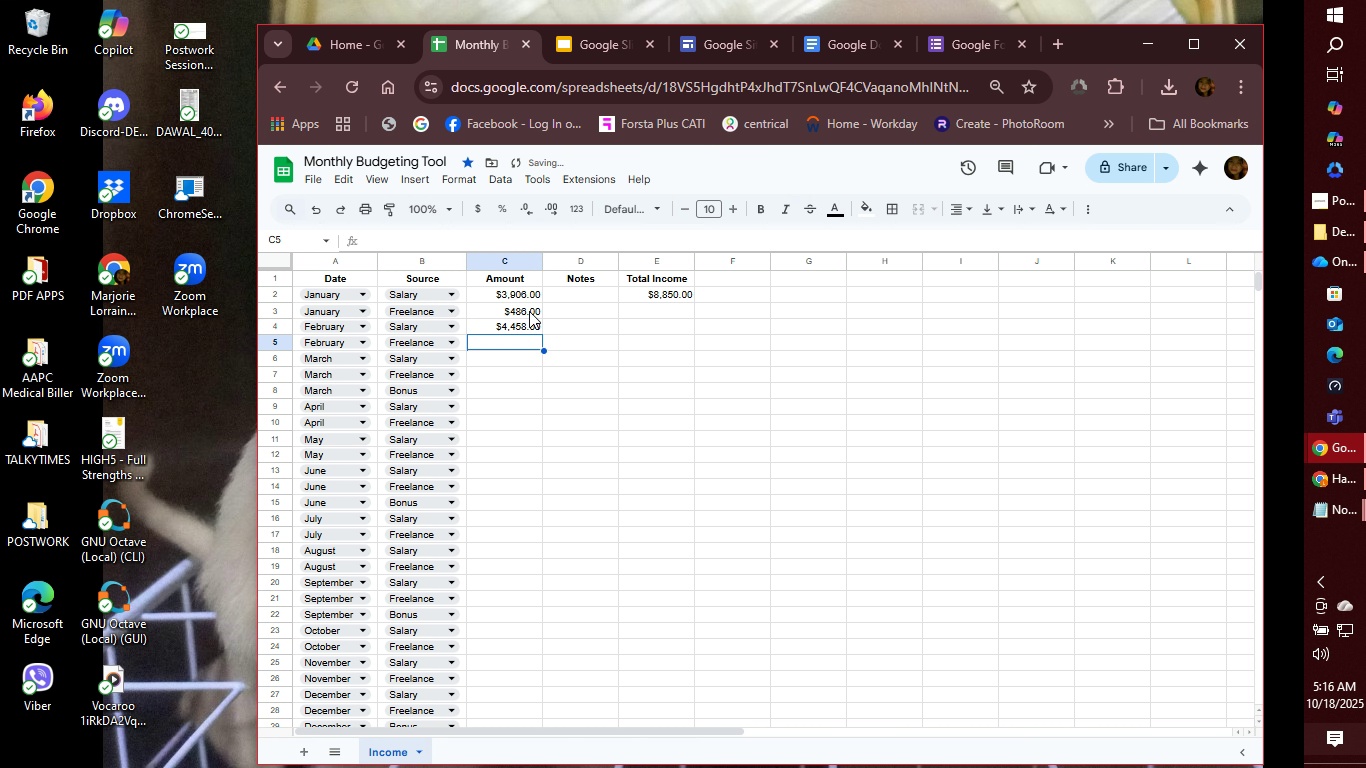 
type(675)
 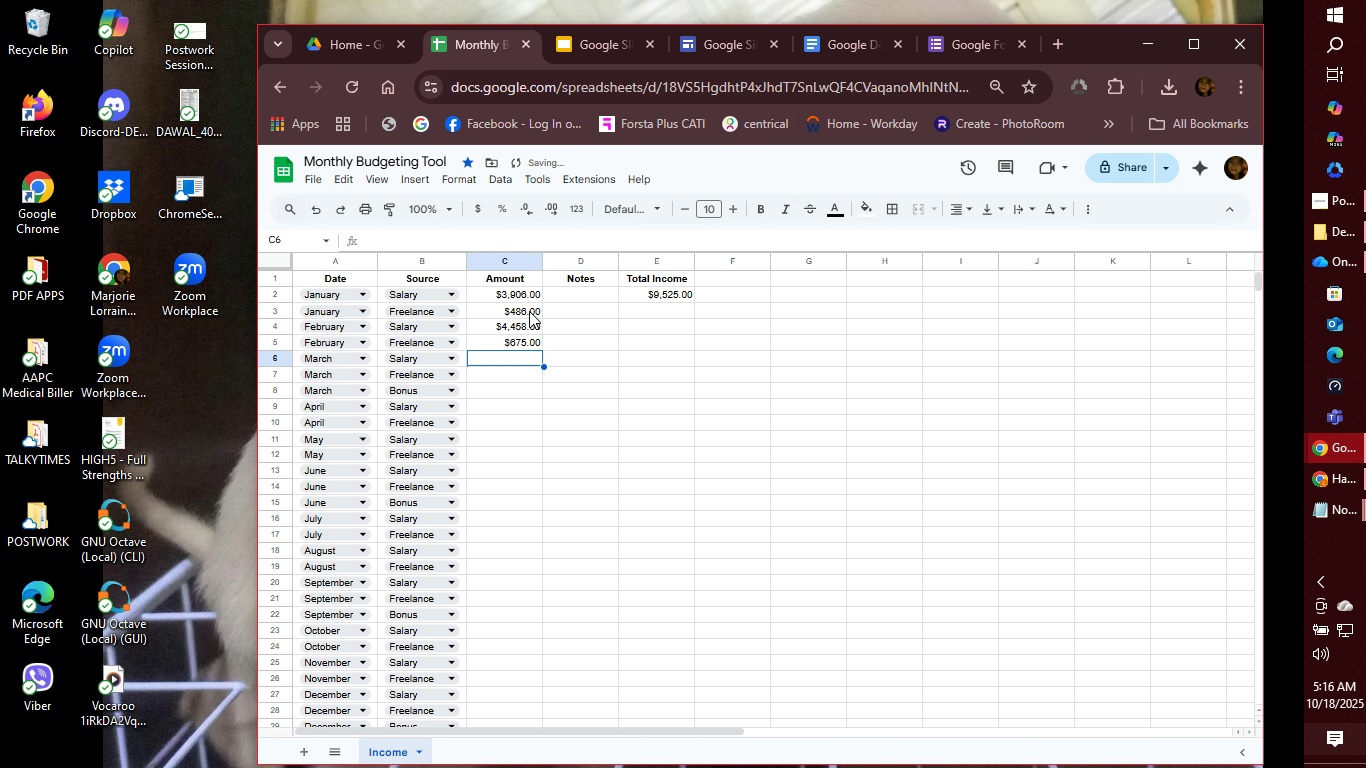 
key(Enter)
 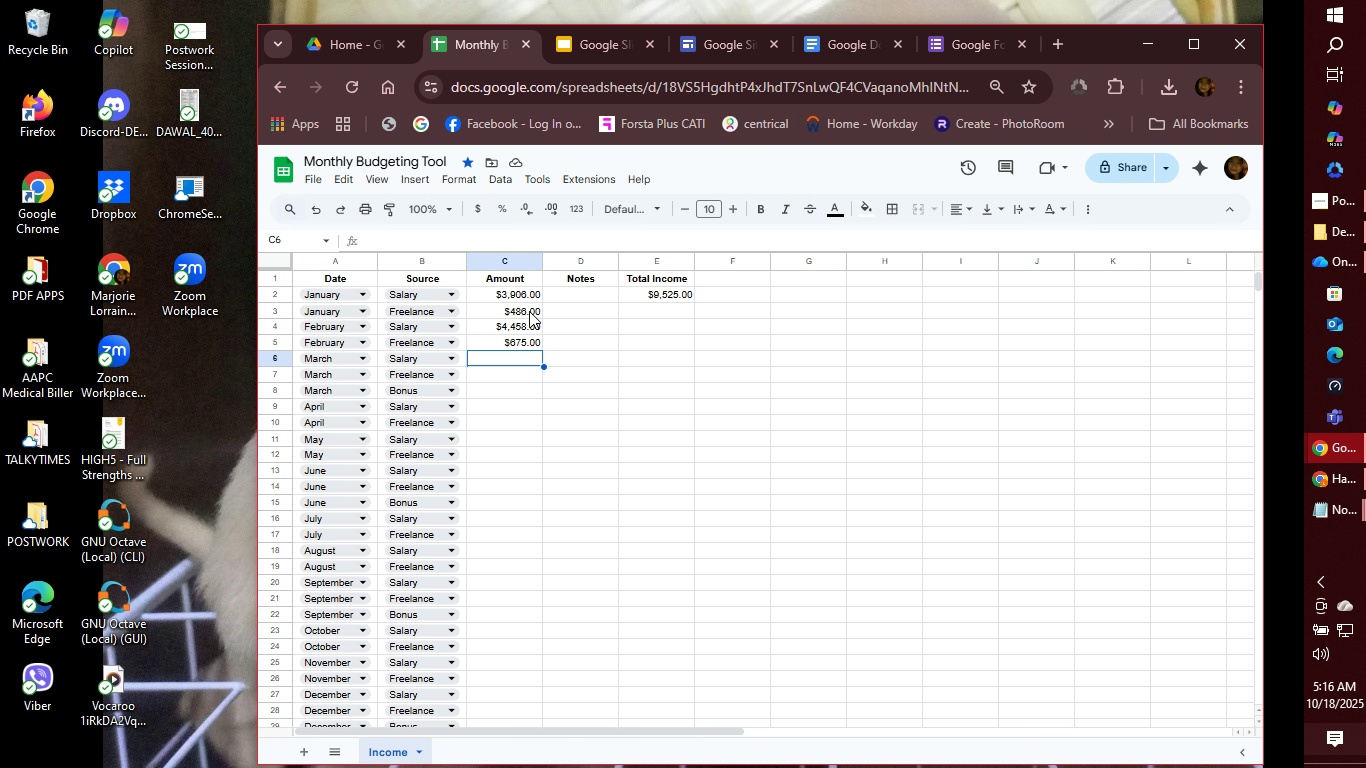 
wait(6.11)
 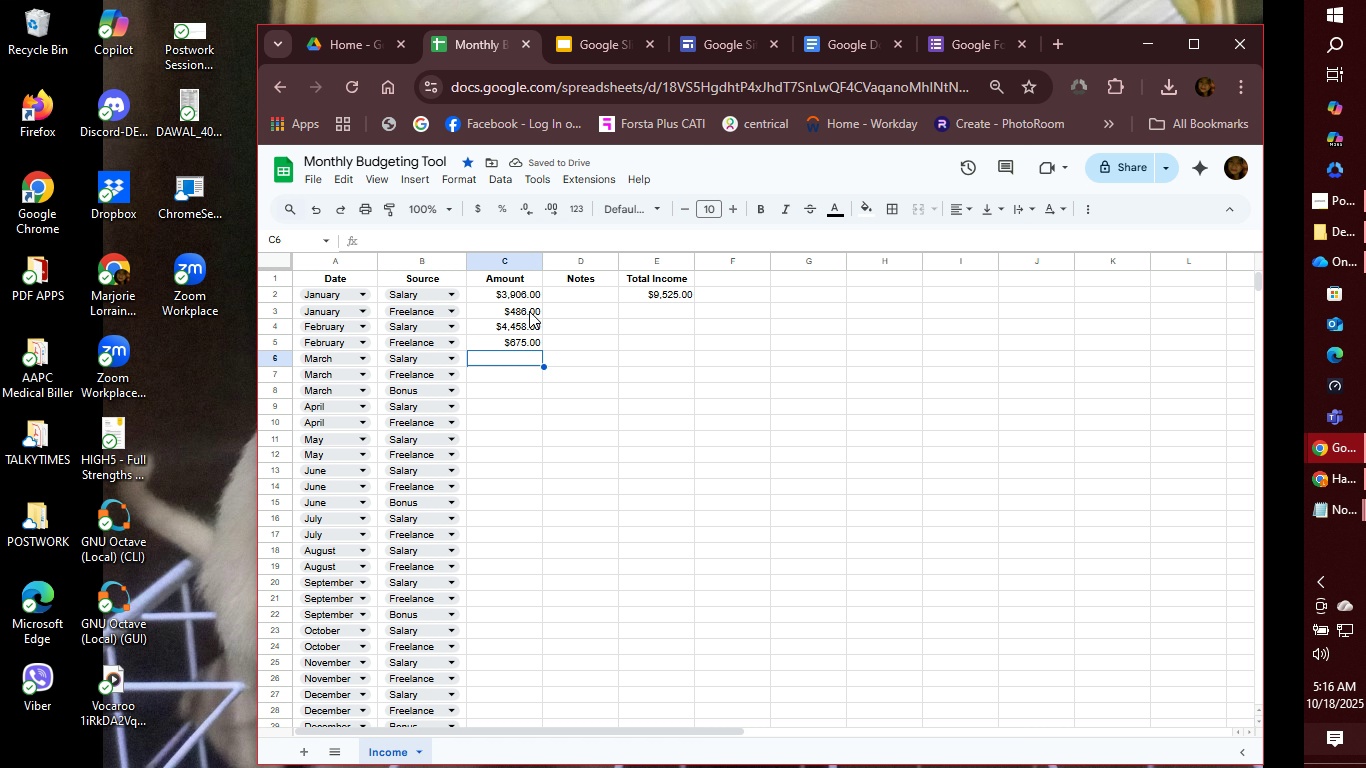 
type(3416)
 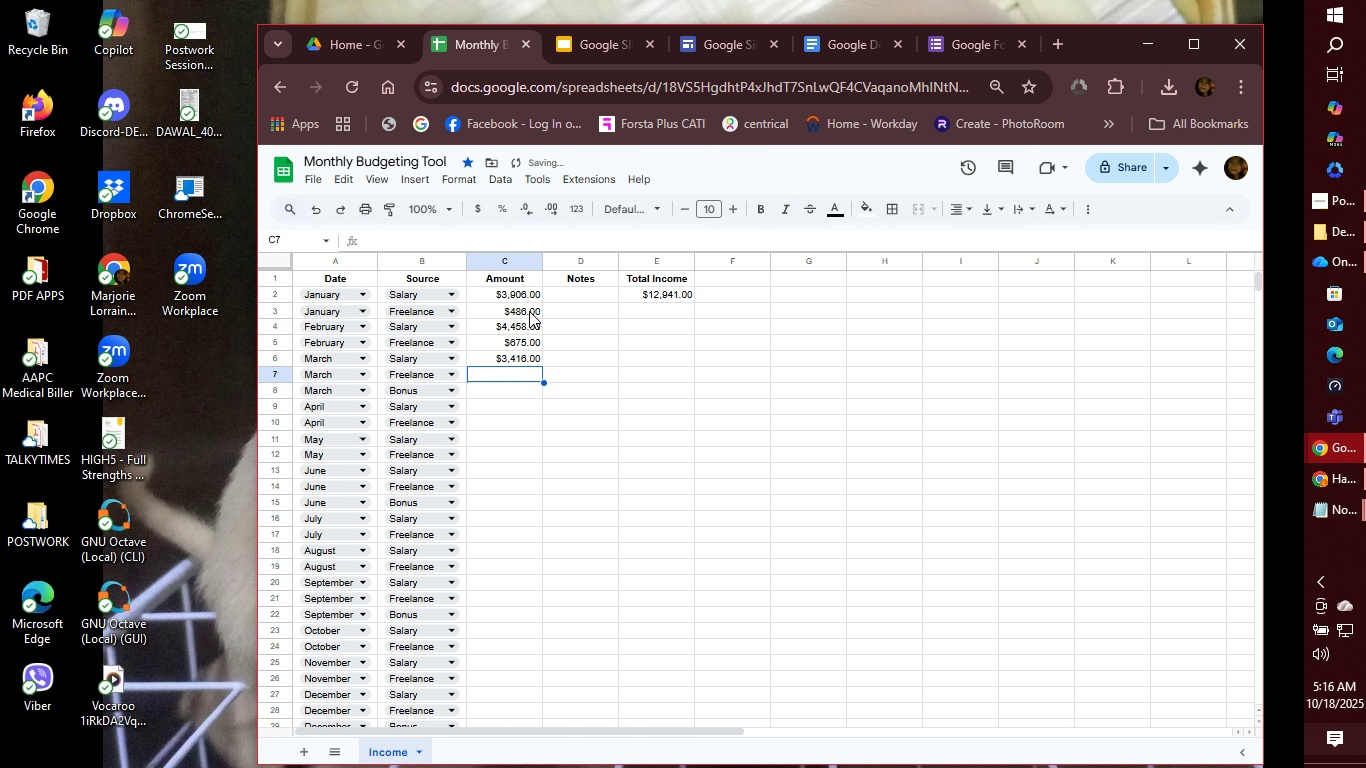 
key(Enter)
 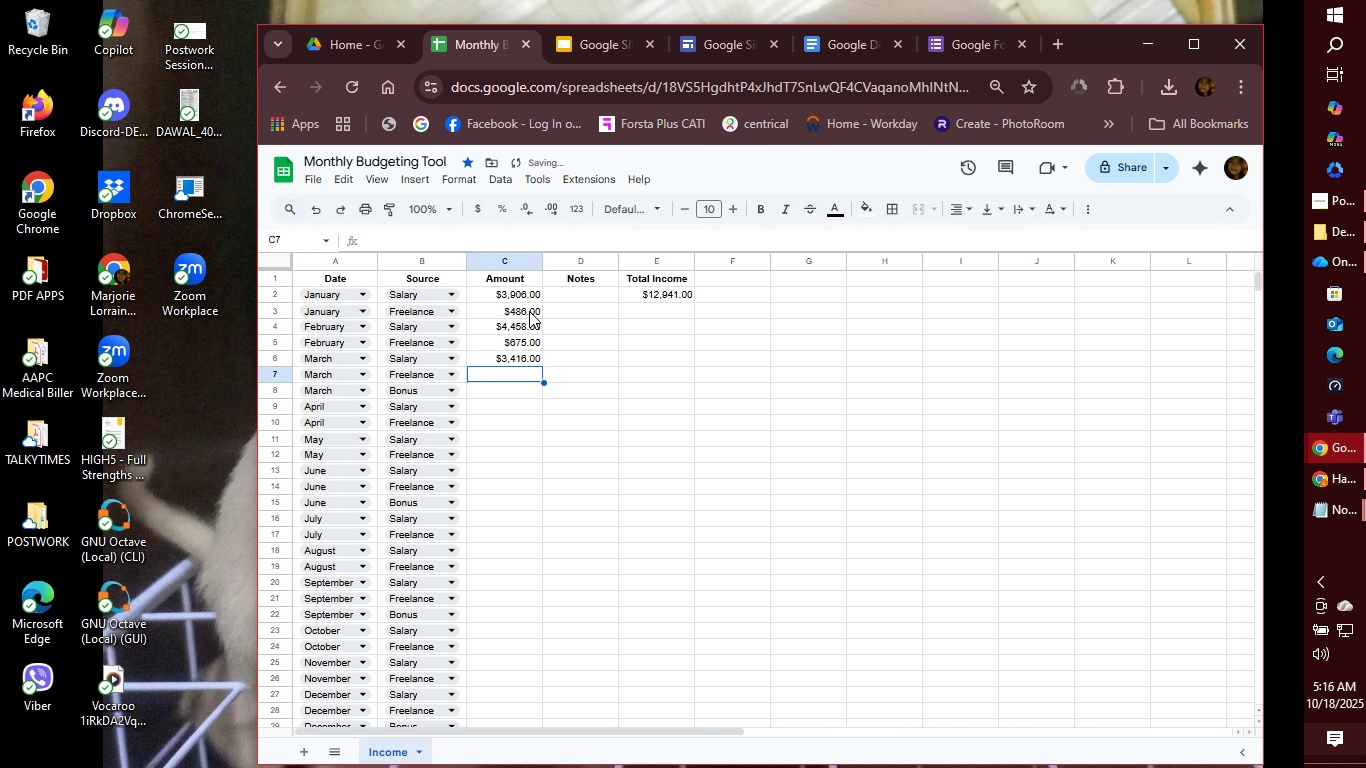 
type(369)
 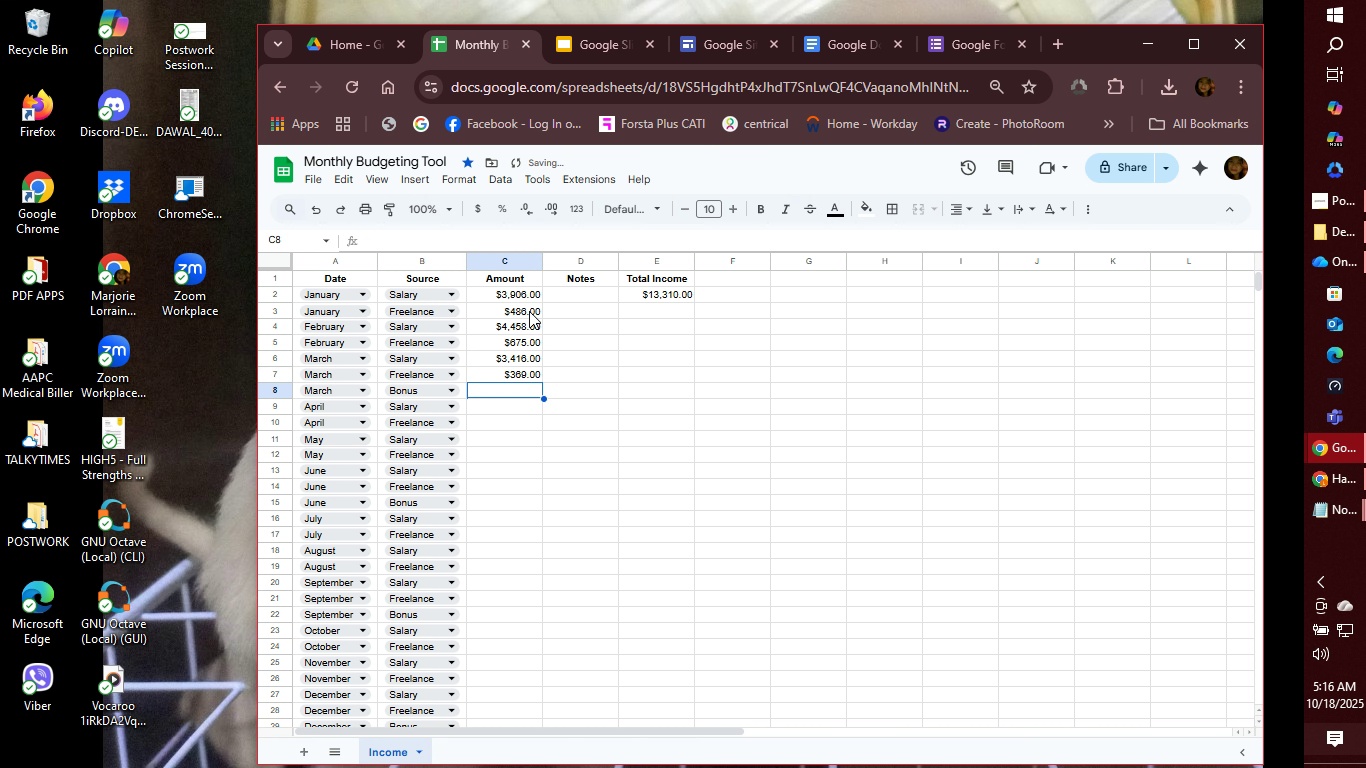 
key(Enter)
 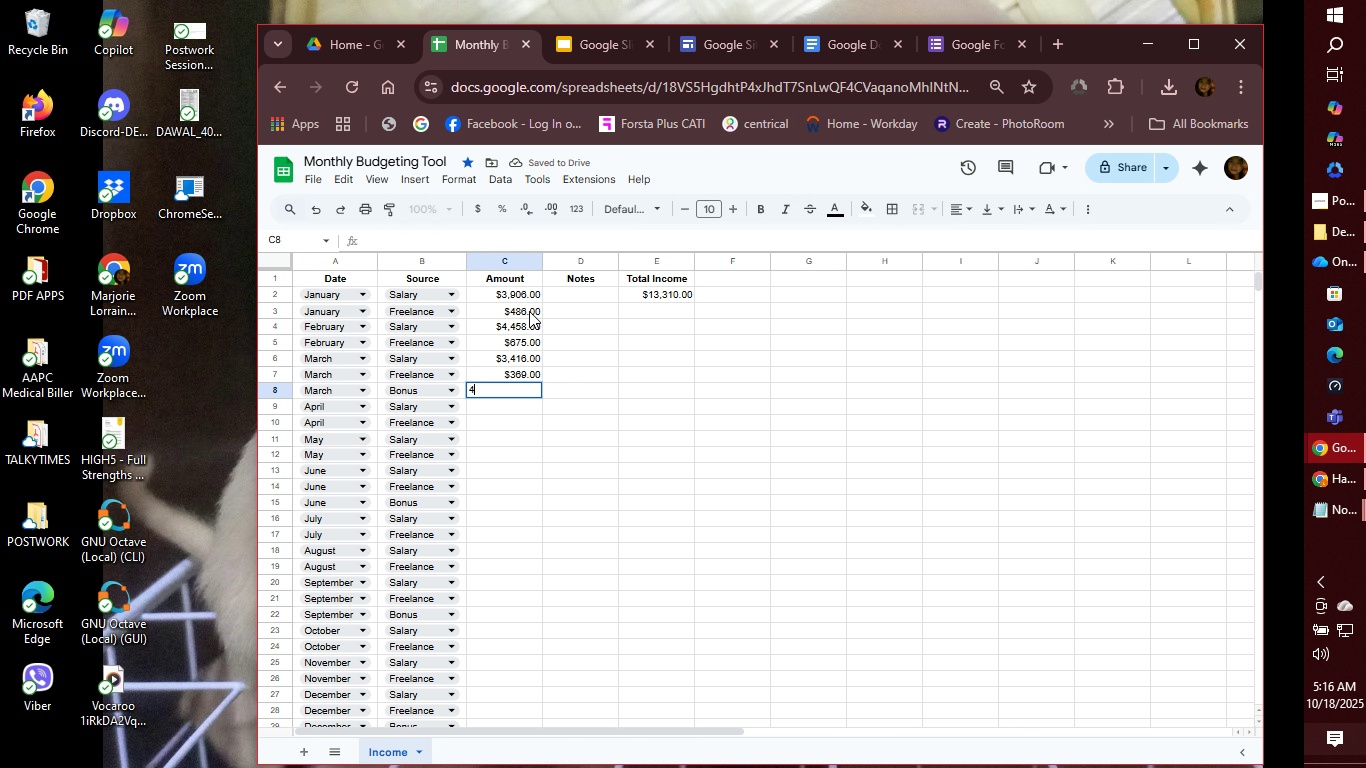 
wait(5.2)
 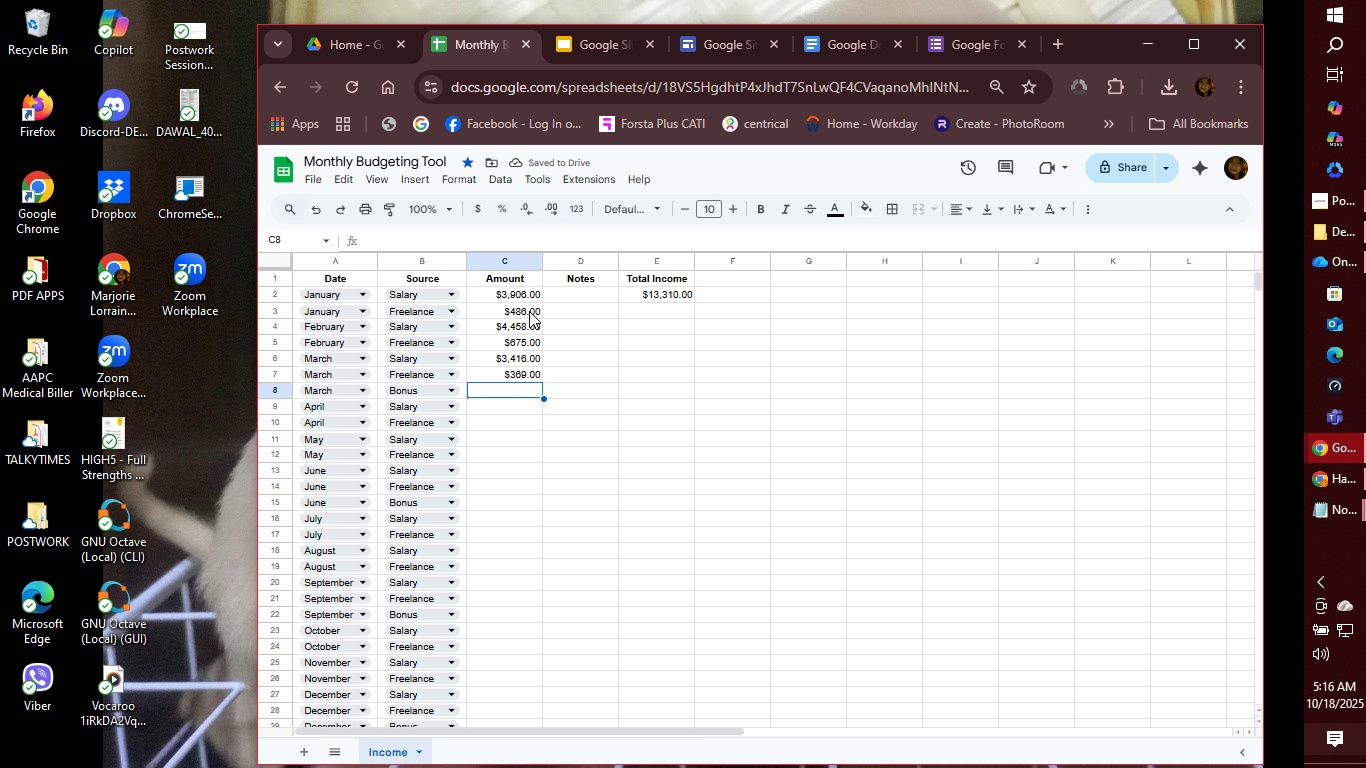 
type(446)
 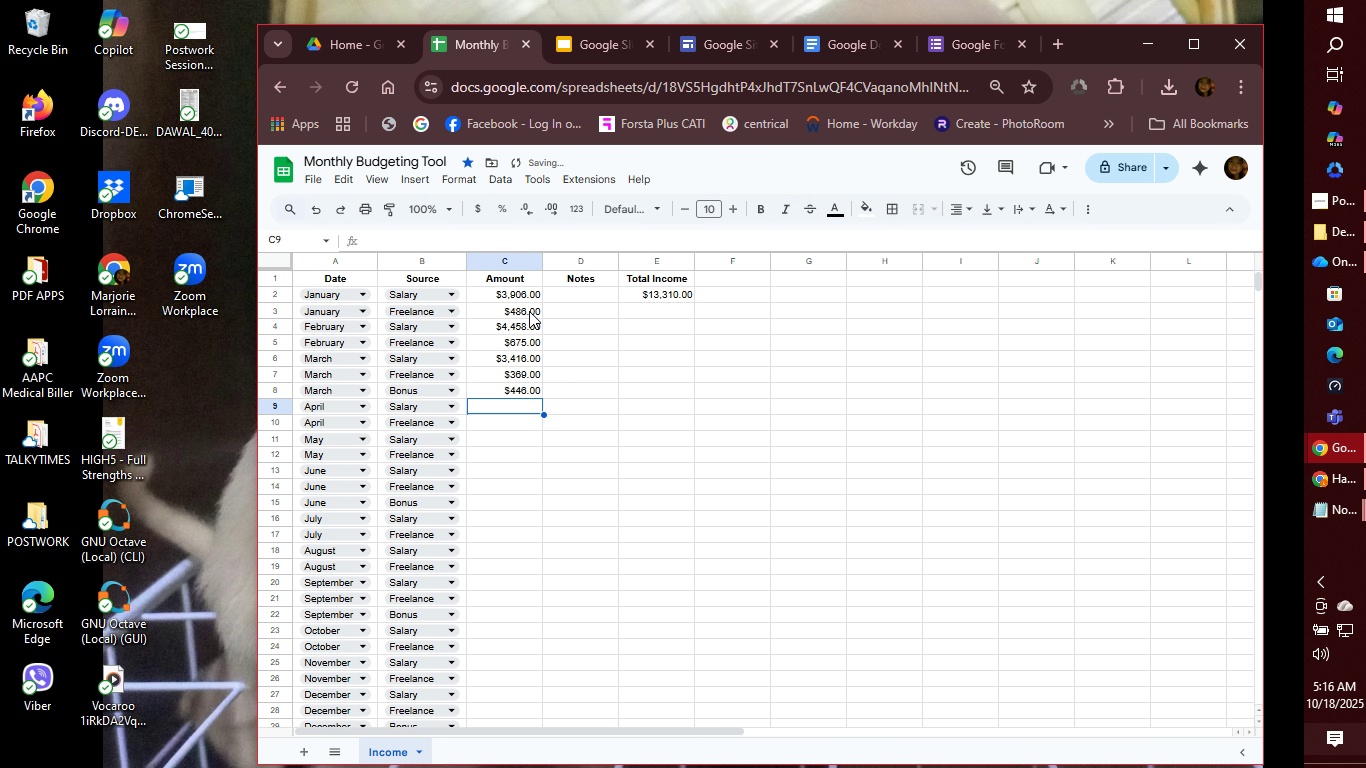 
key(Enter)
 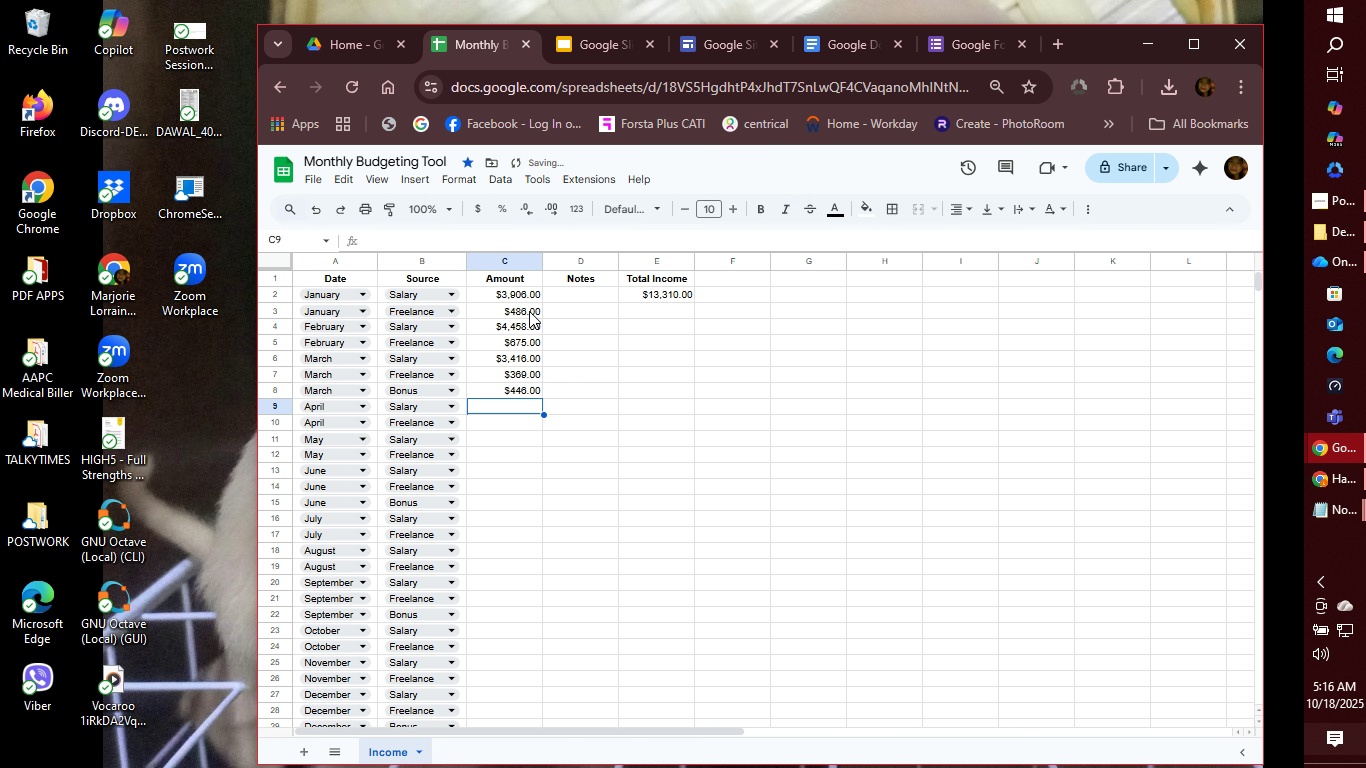 
type(4398)
 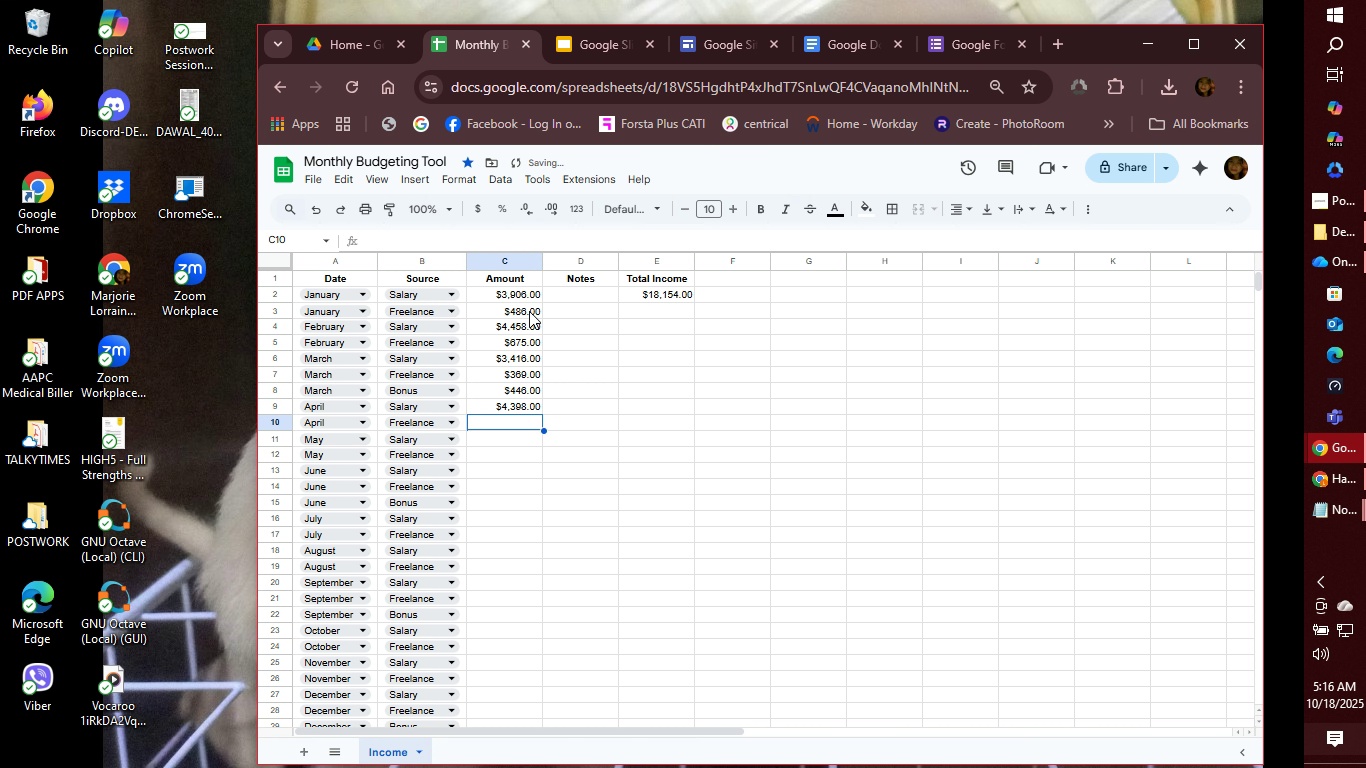 
key(Enter)
 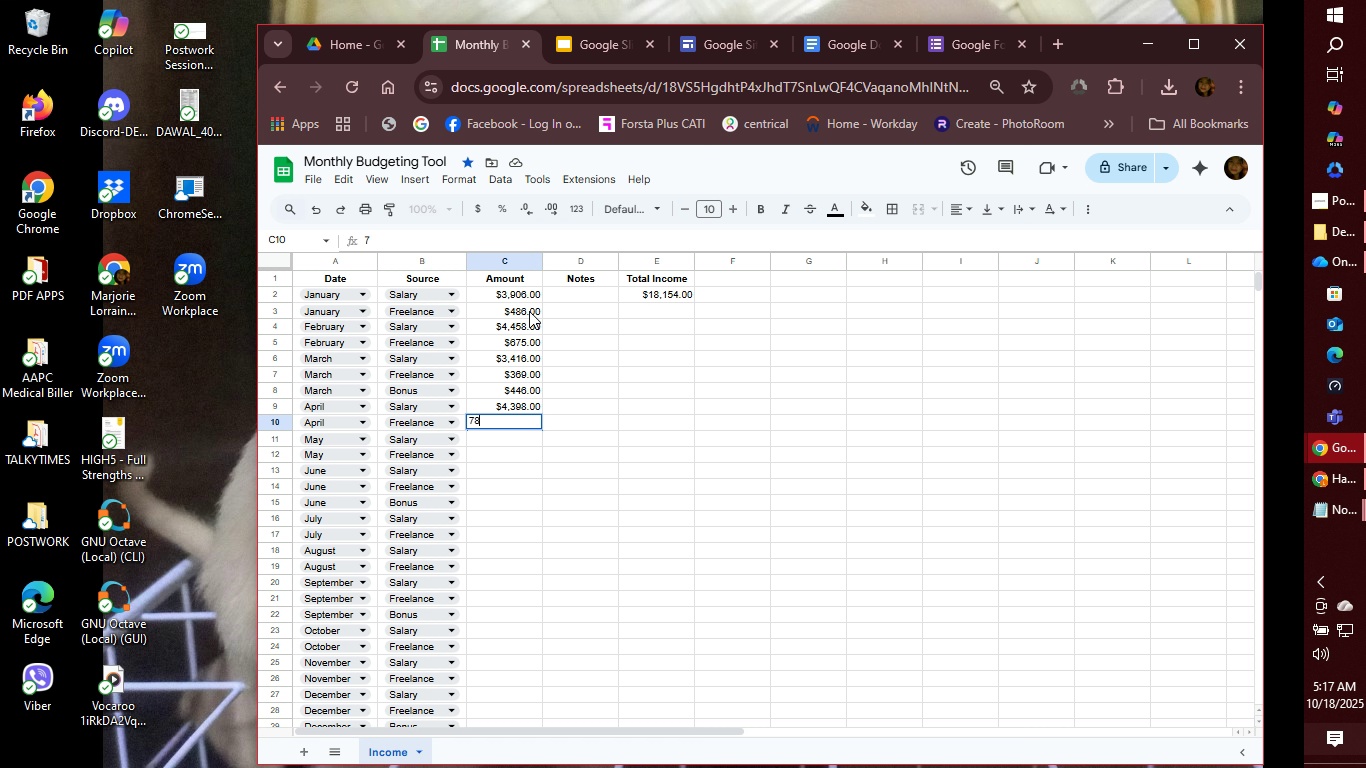 
wait(20.99)
 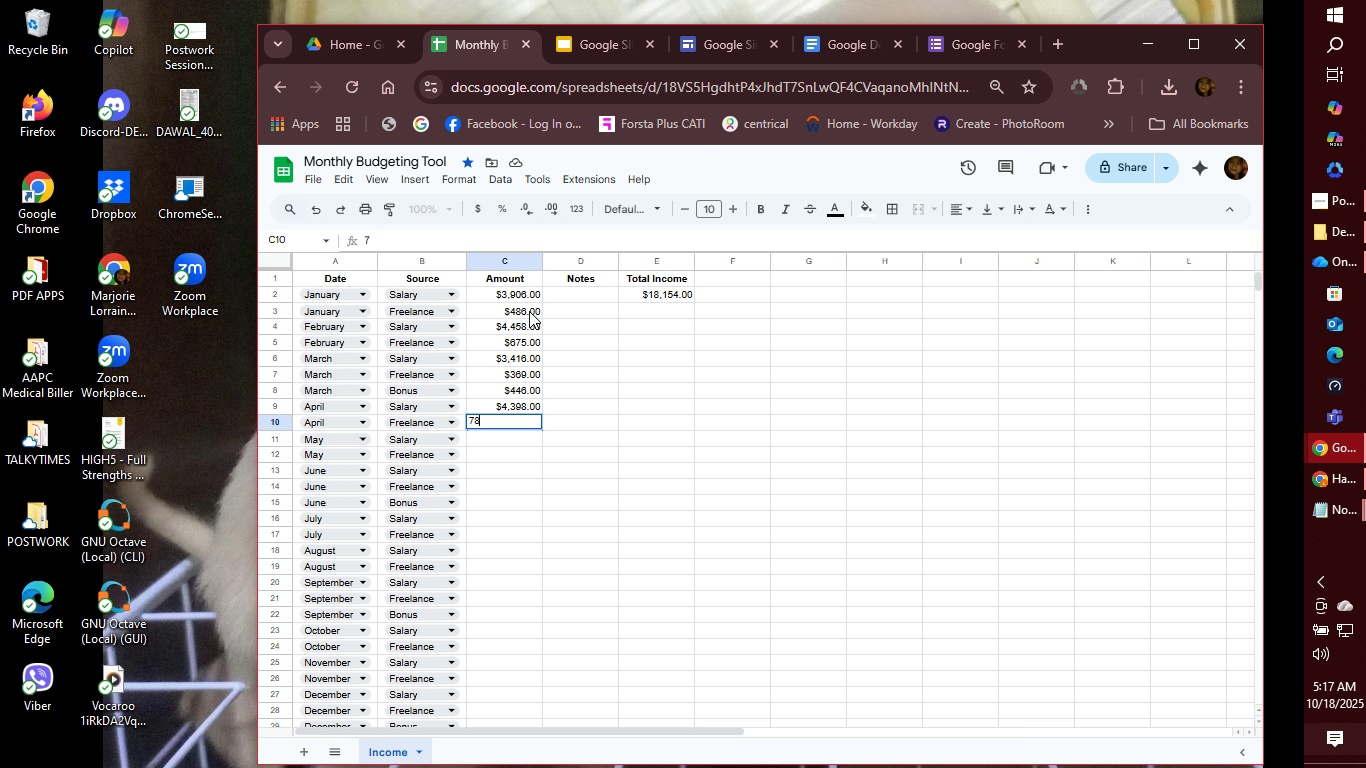 
type(785)
 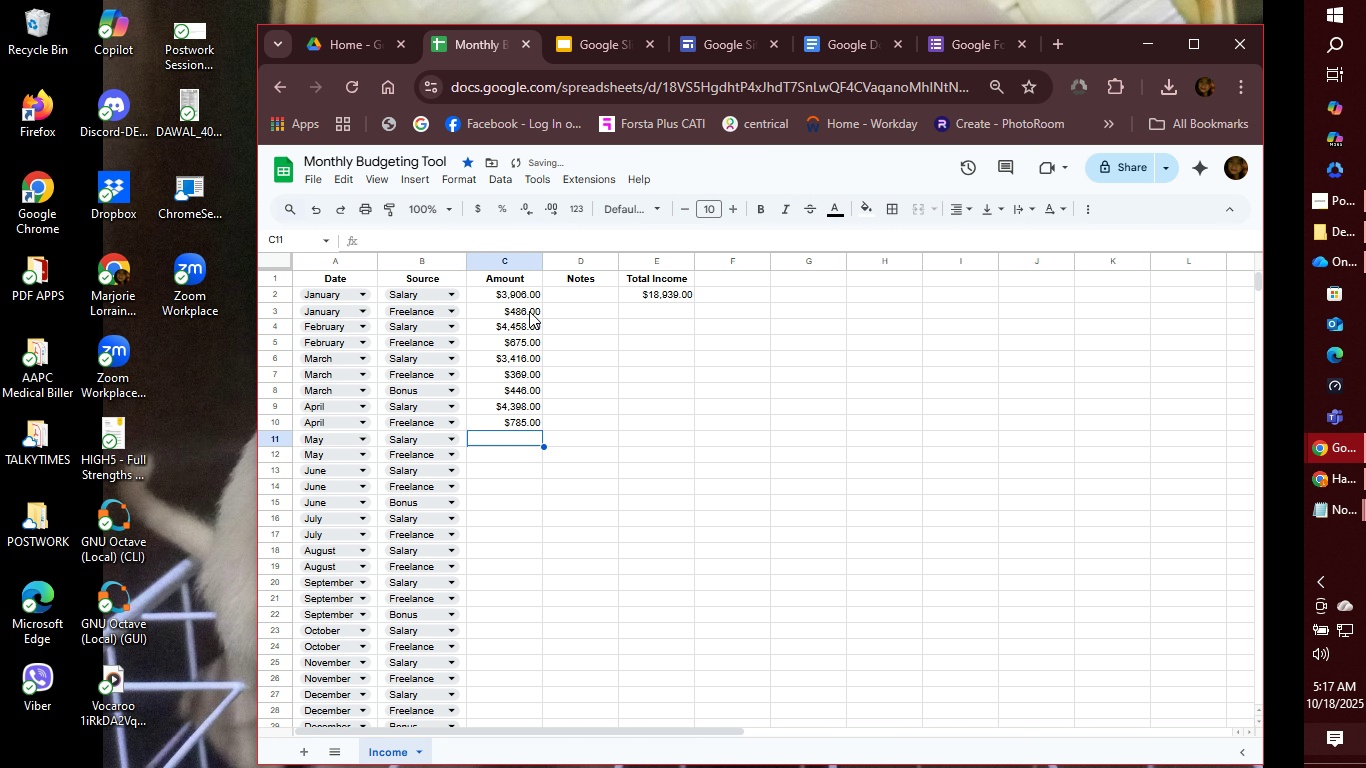 
key(Enter)
 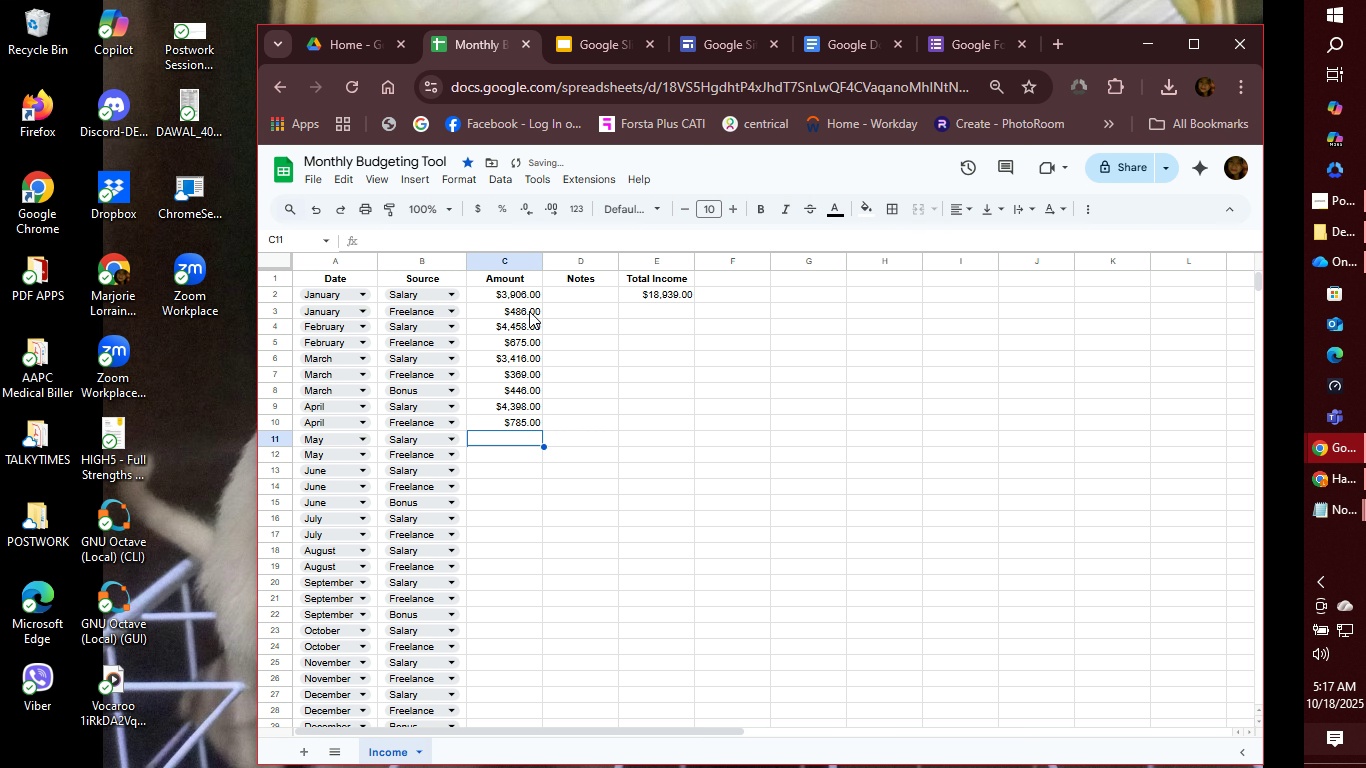 
type(3690)
 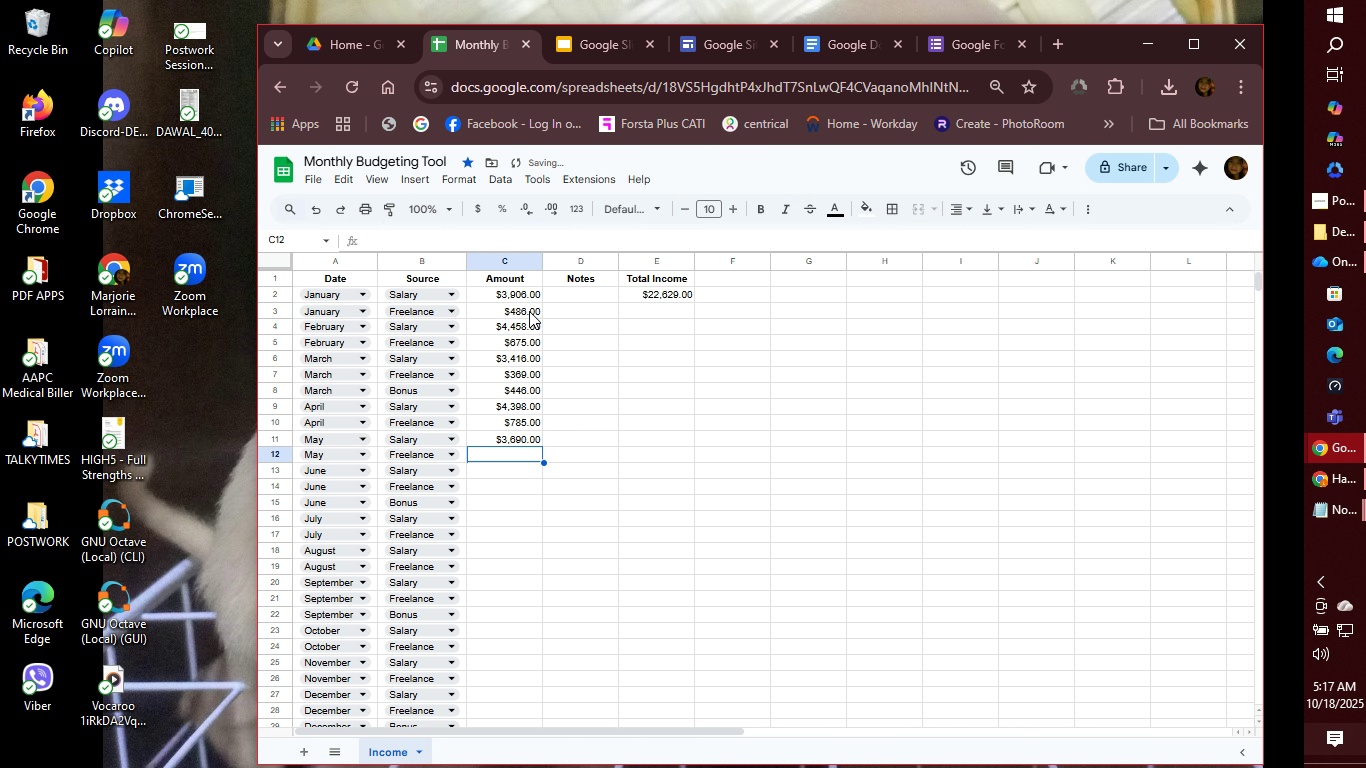 
key(Enter)
 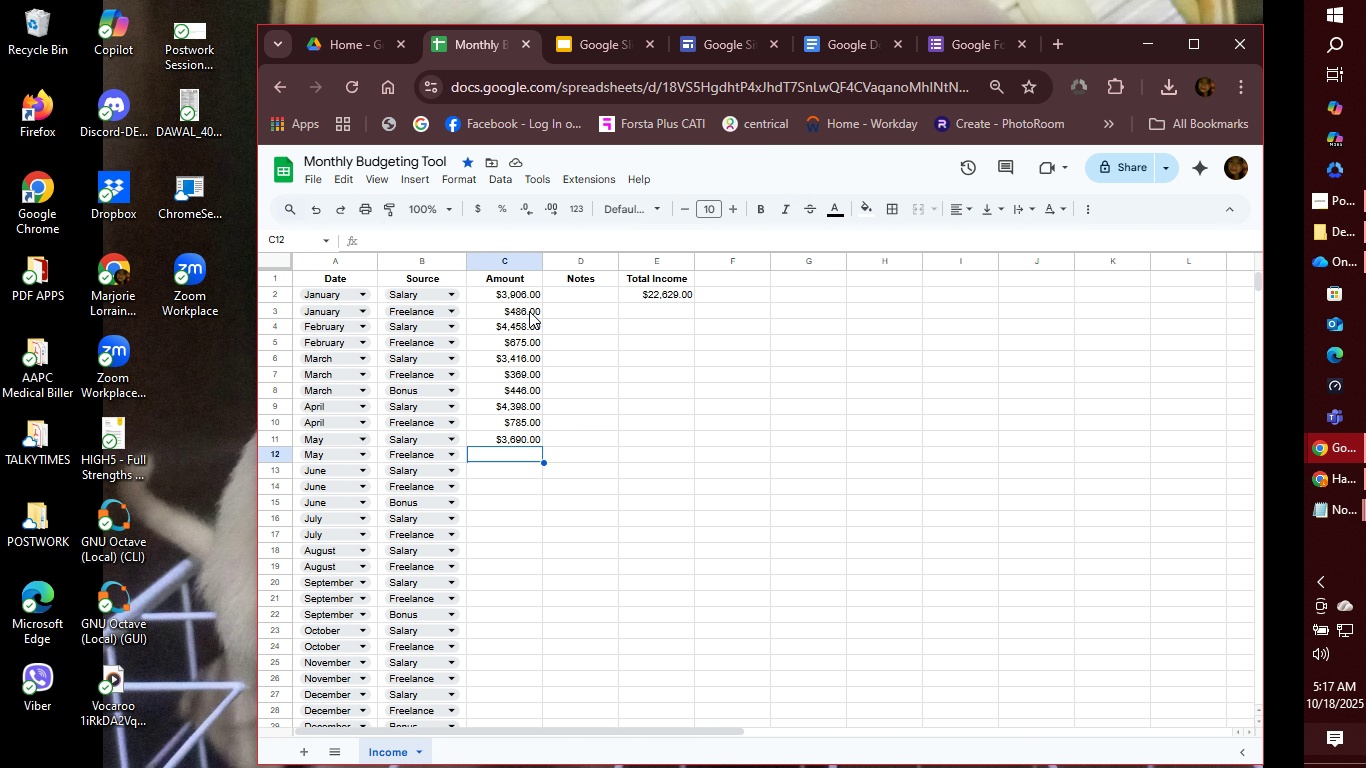 
wait(8.79)
 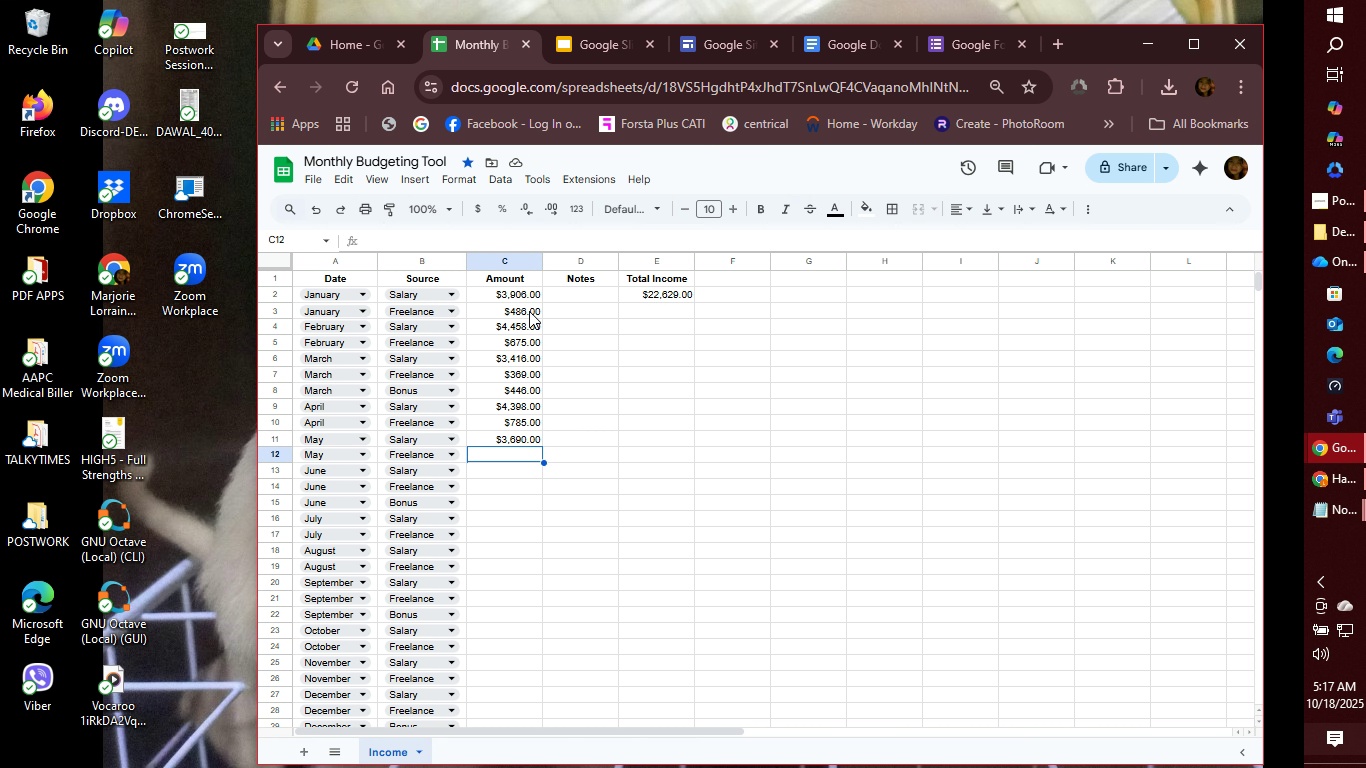 
type(766)
 